 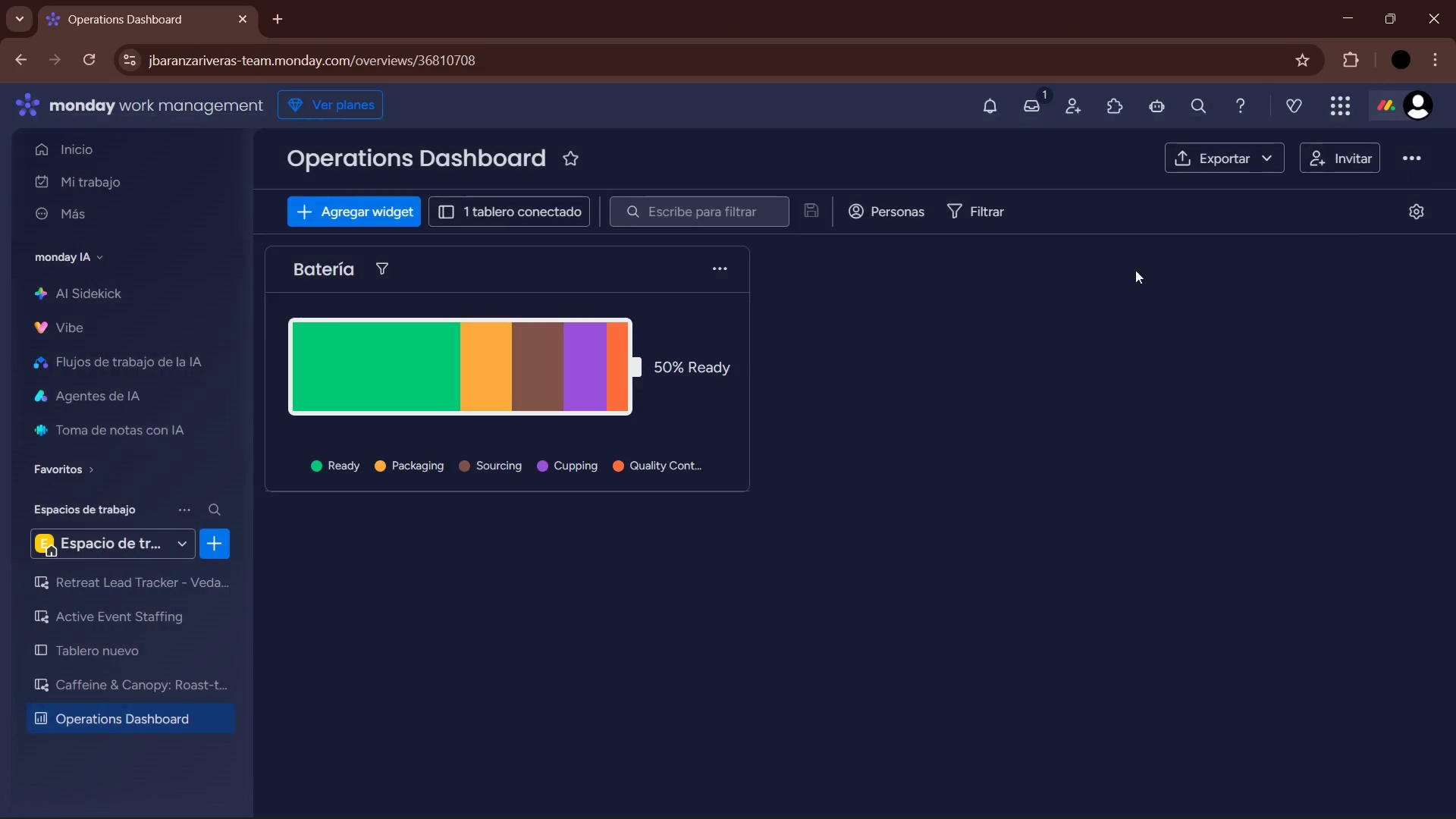 
mouse_move([568, 449])
 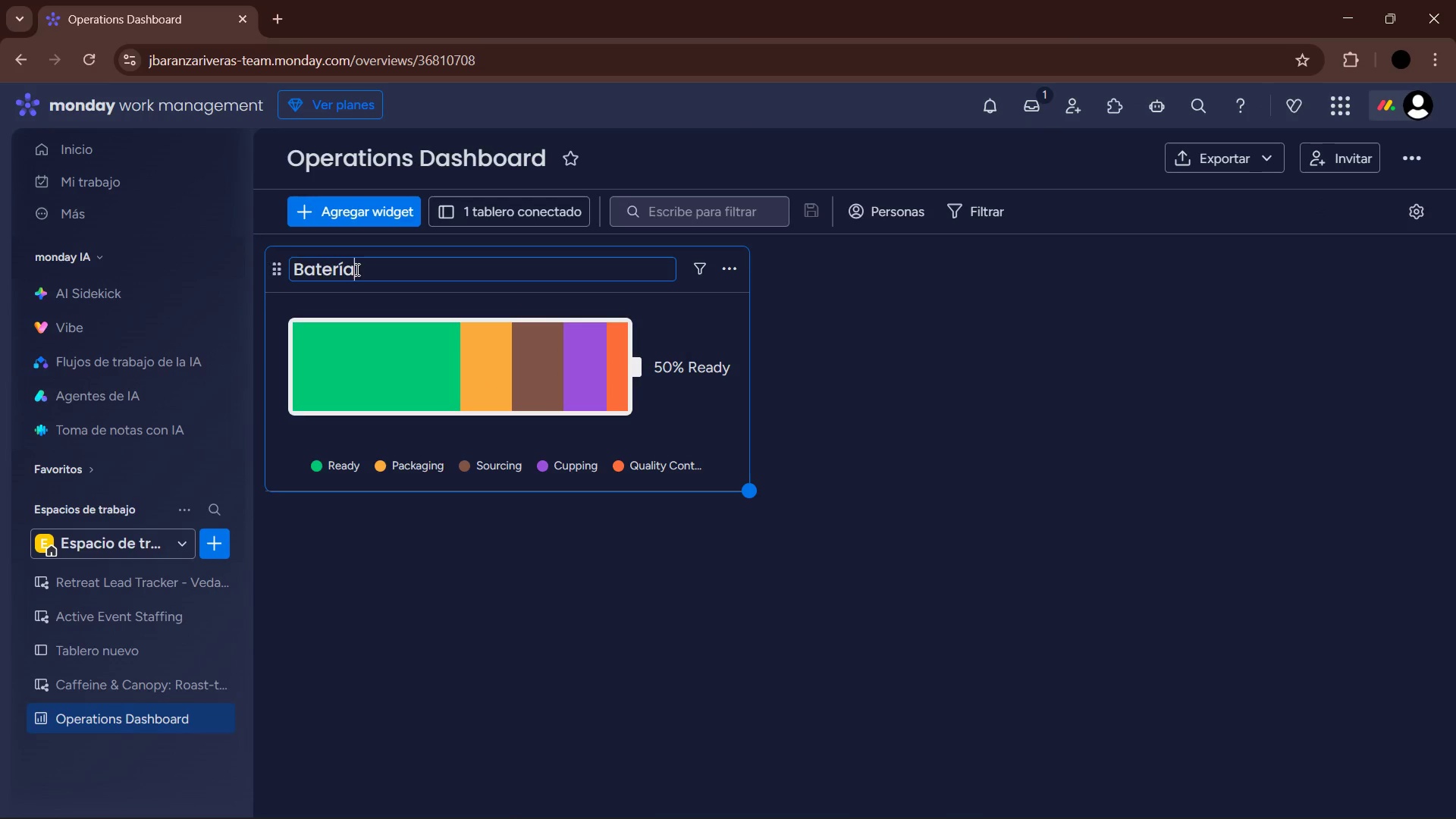 
left_click_drag(start_coordinate=[372, 270], to_coordinate=[294, 269])
 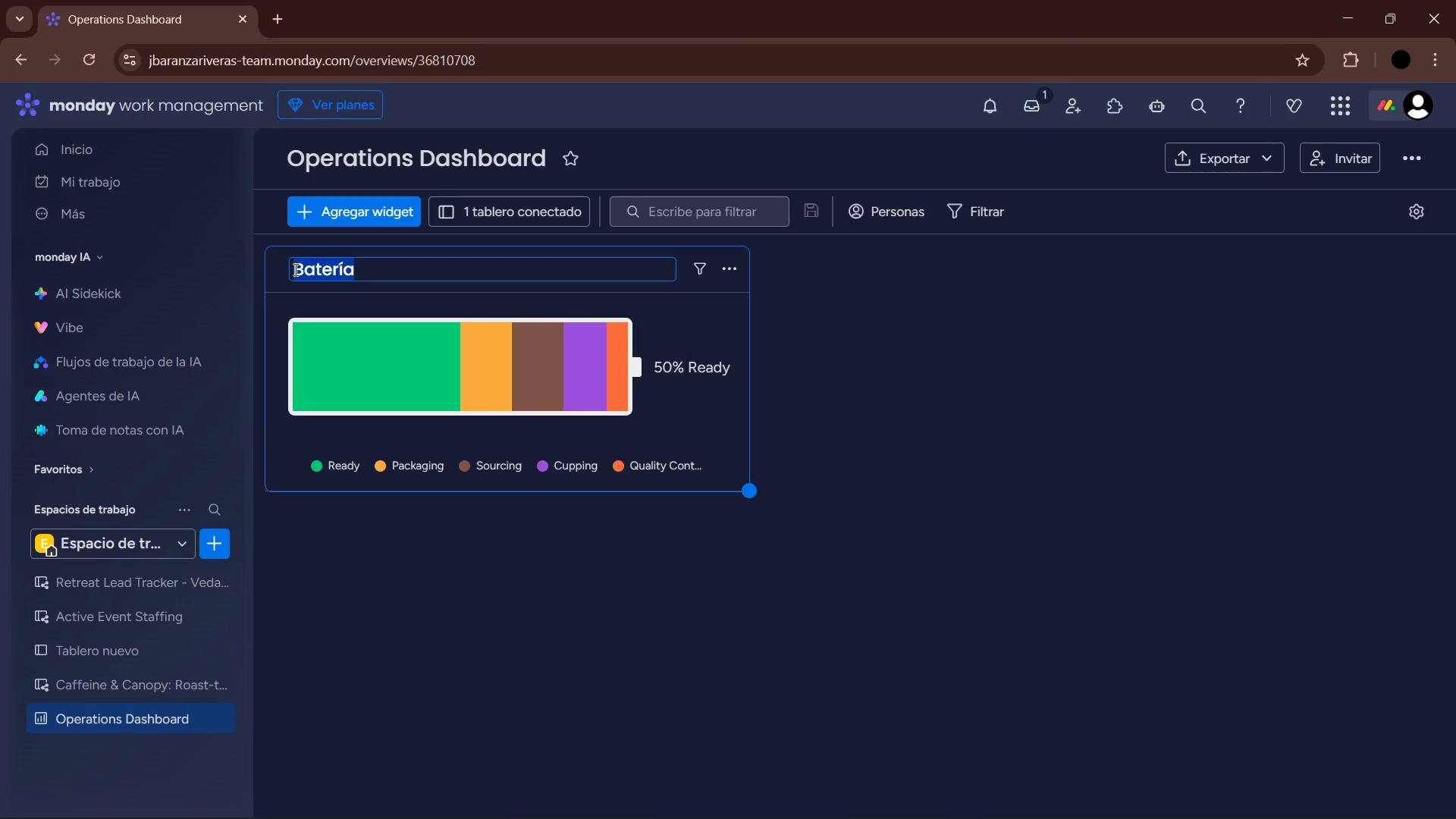 
type(Production Readiness)
 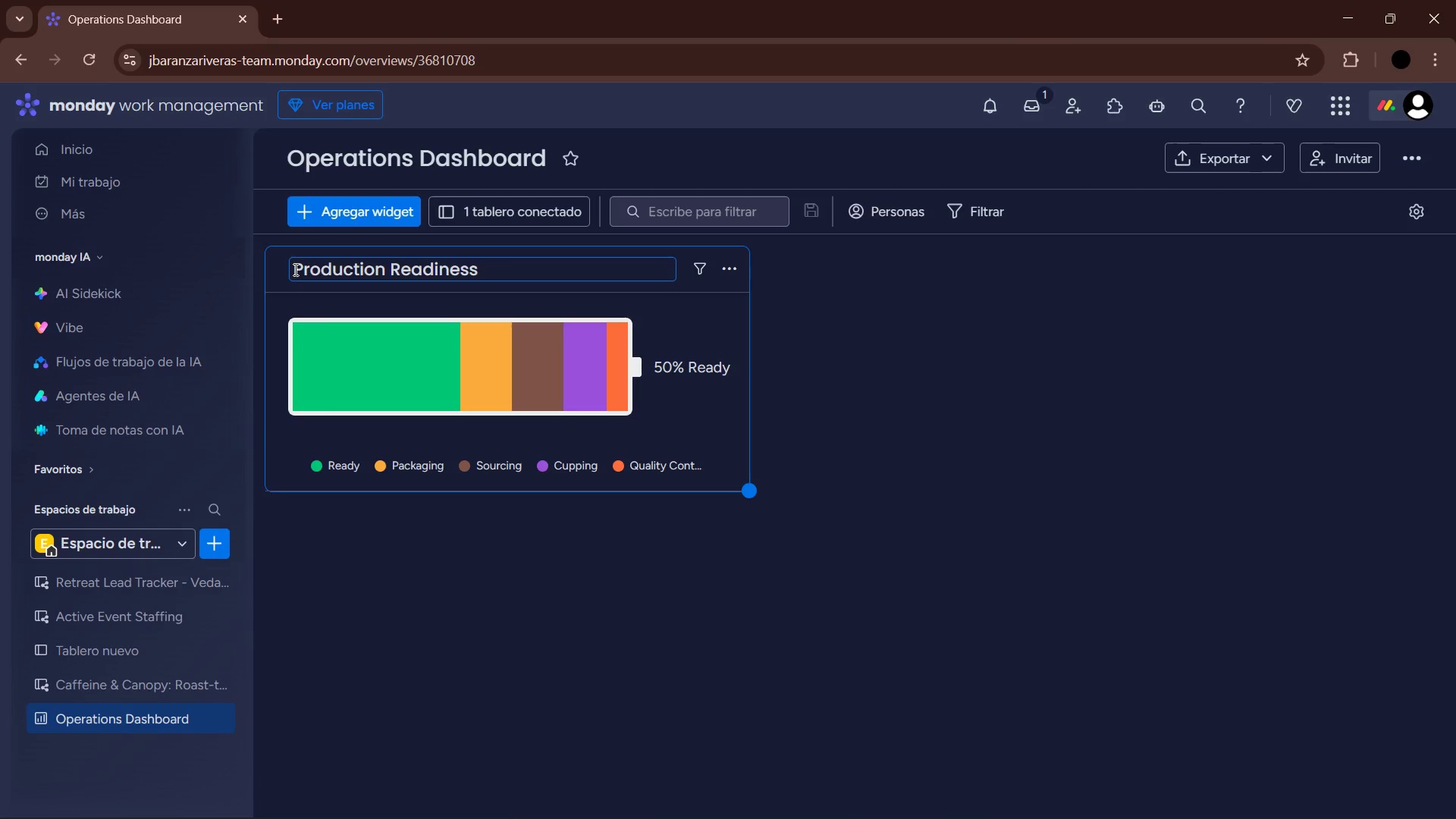 
key(Enter)
 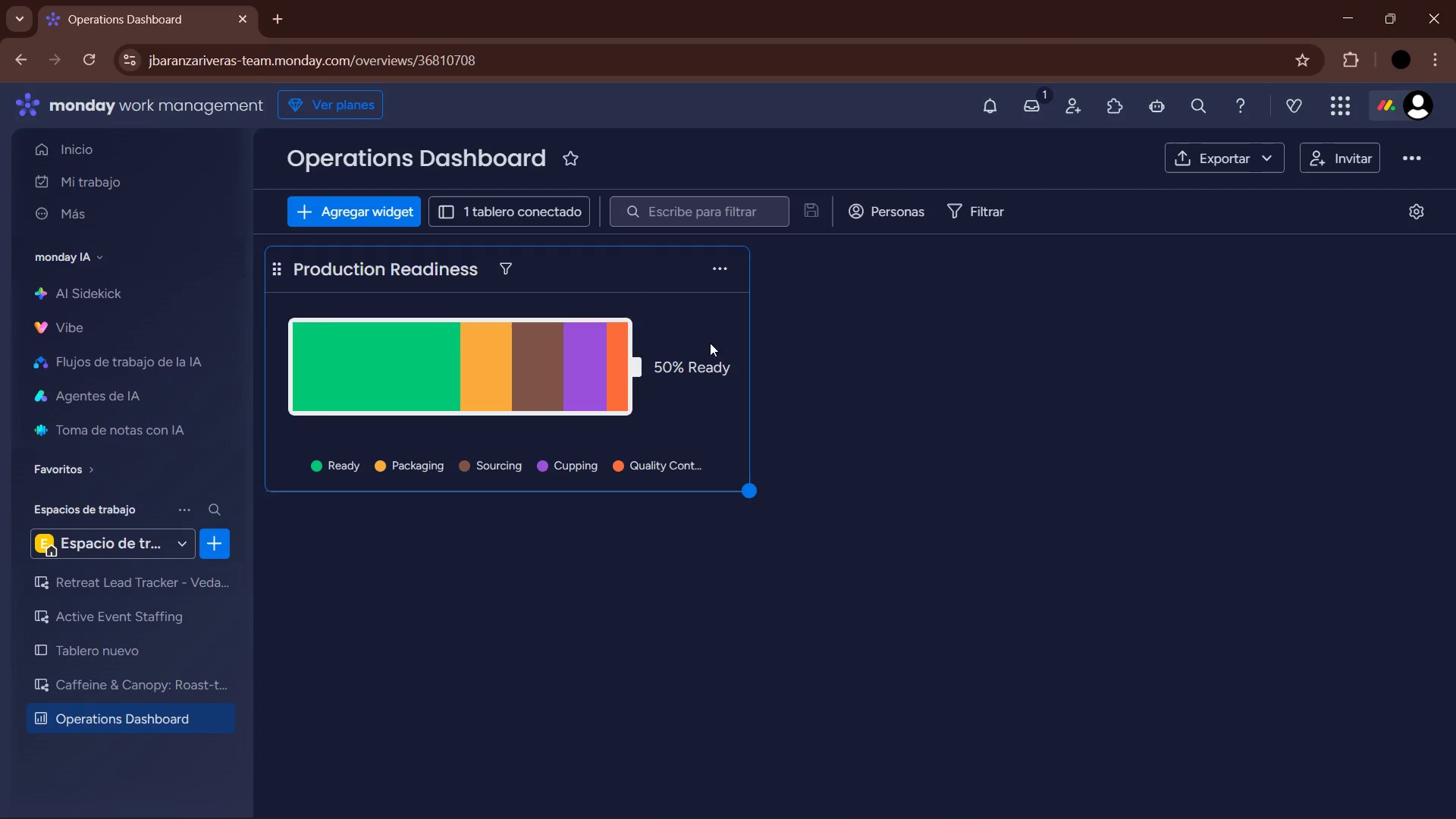 
left_click([869, 356])
 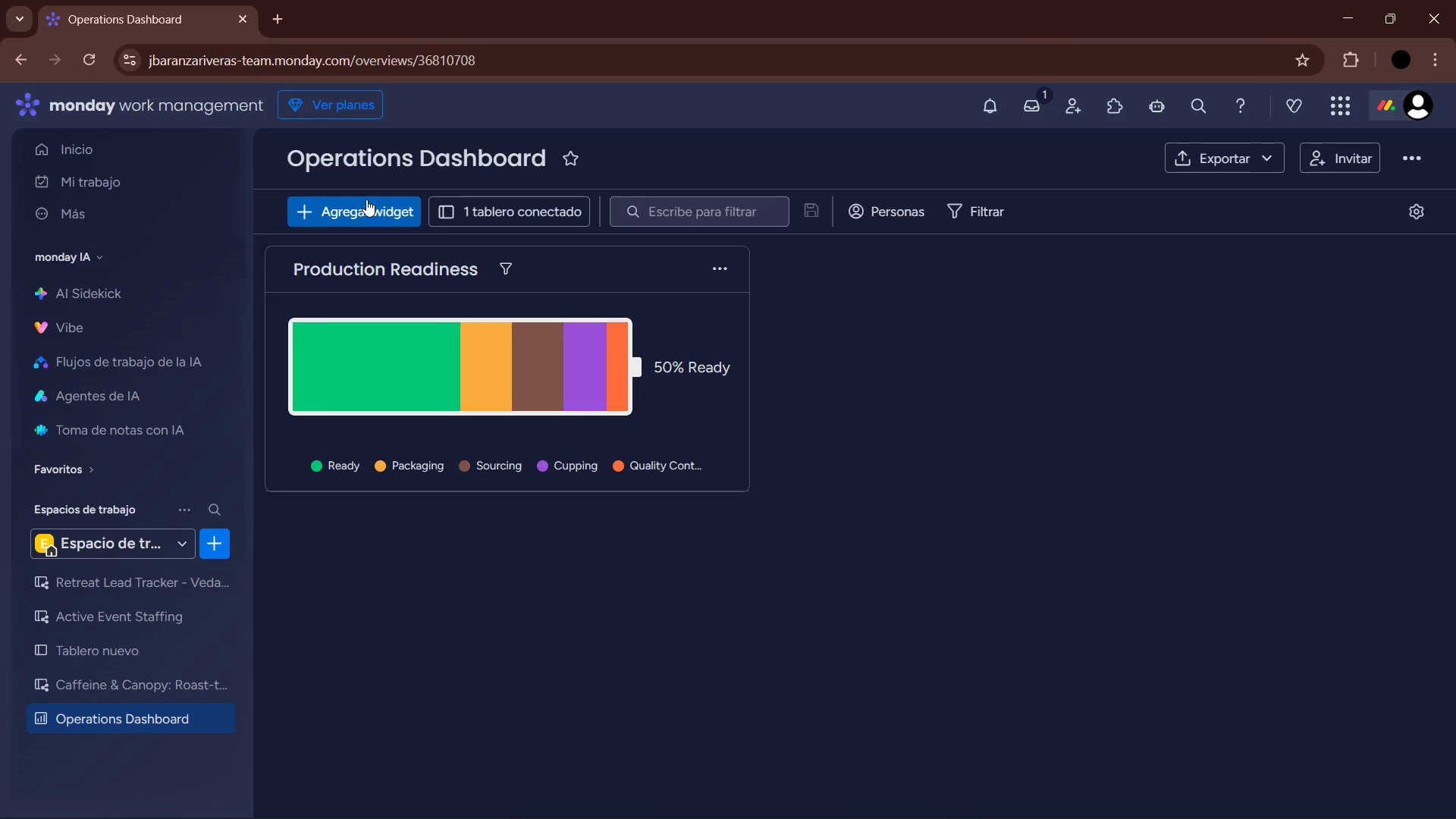 
left_click([366, 199])
 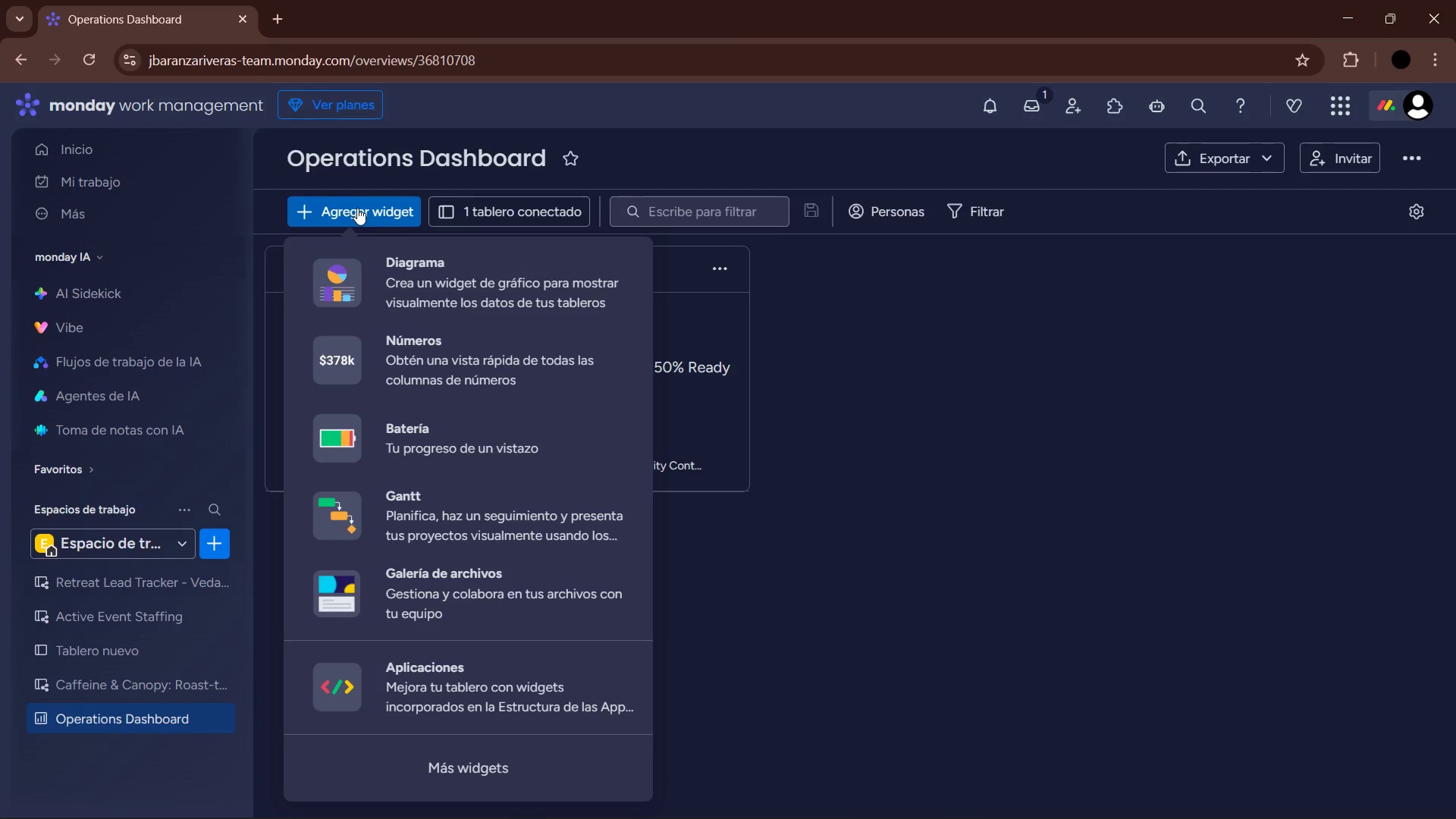 
left_click([411, 294])
 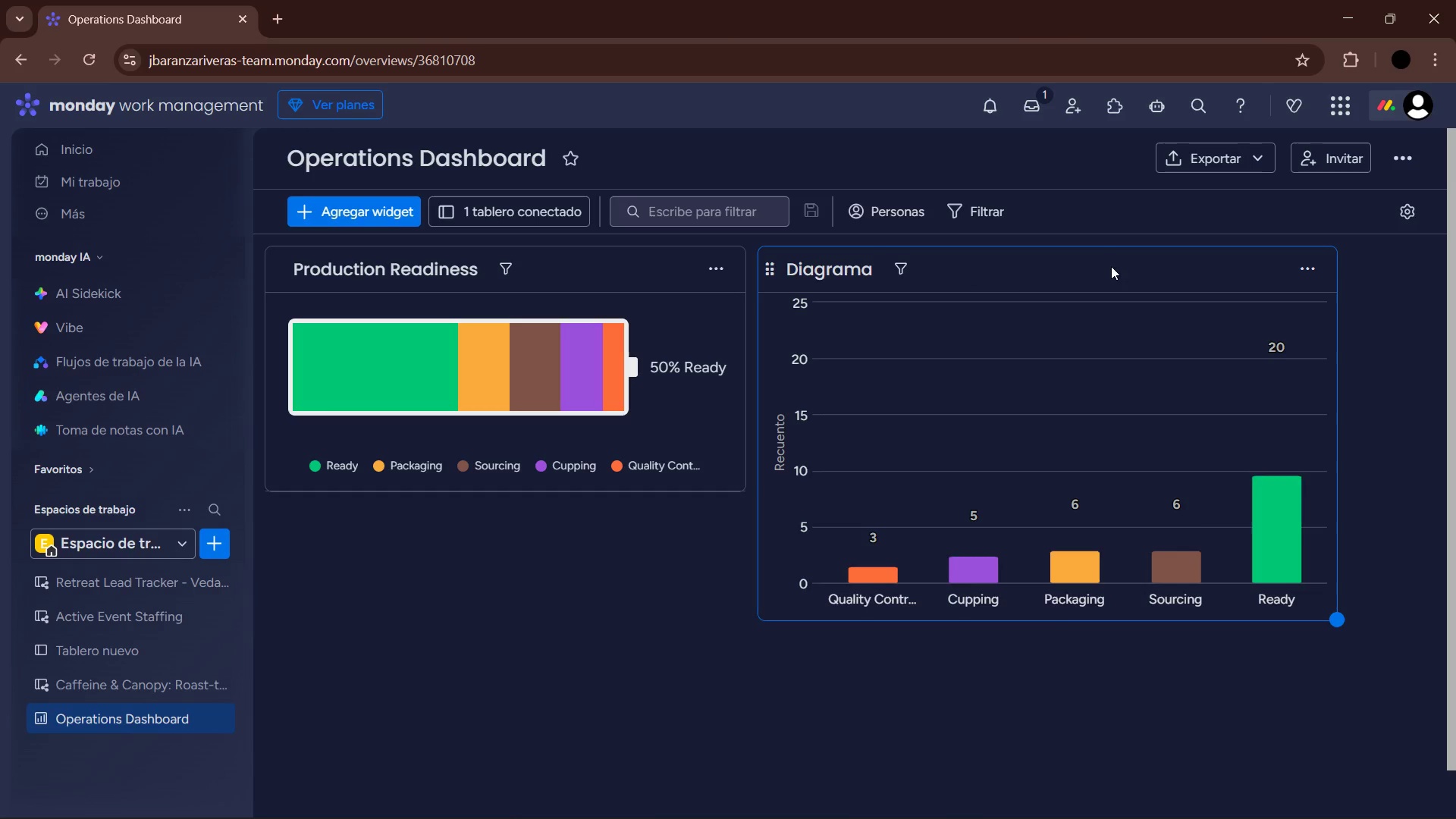 
left_click([1310, 259])
 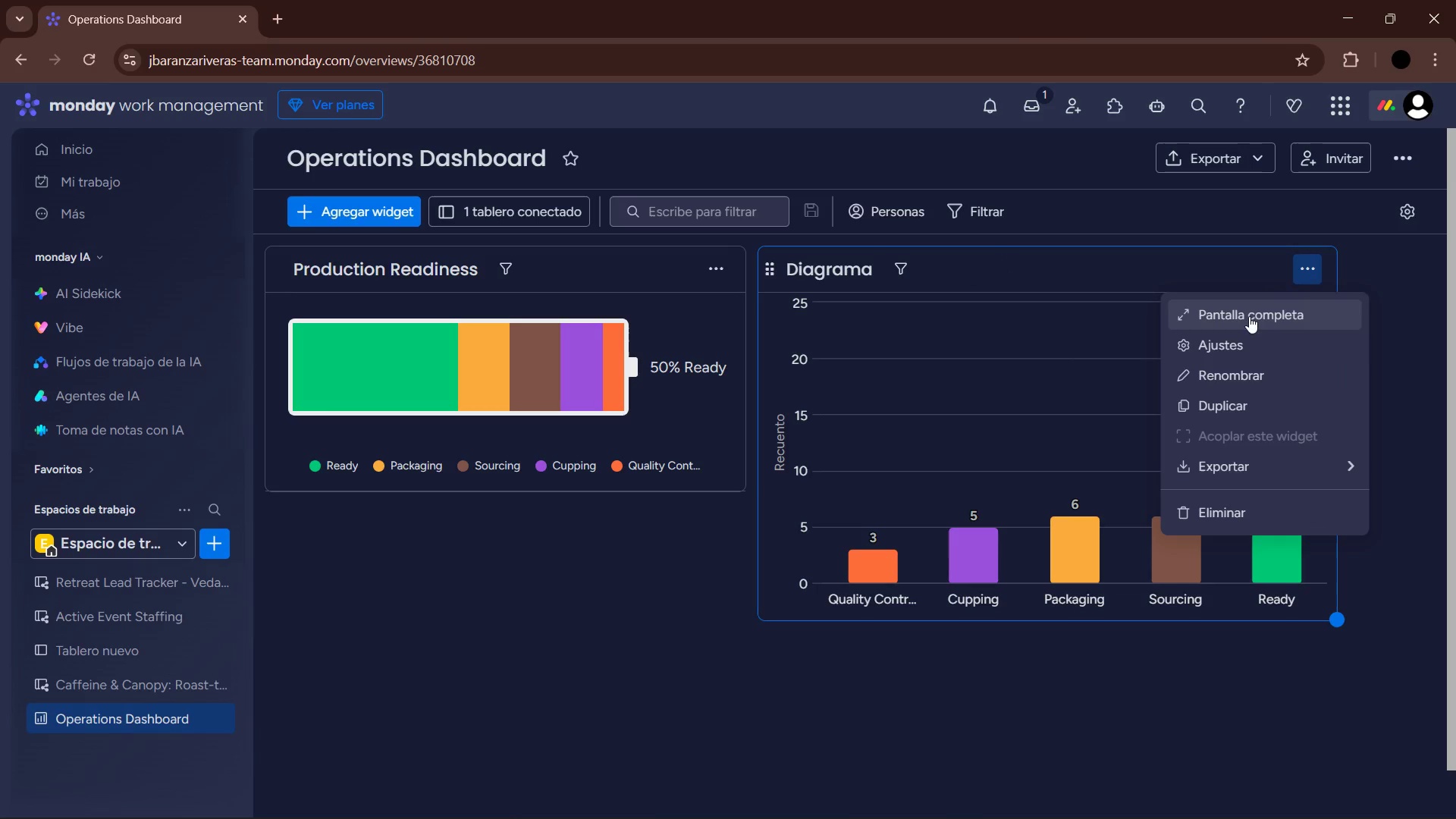 
left_click([1250, 346])
 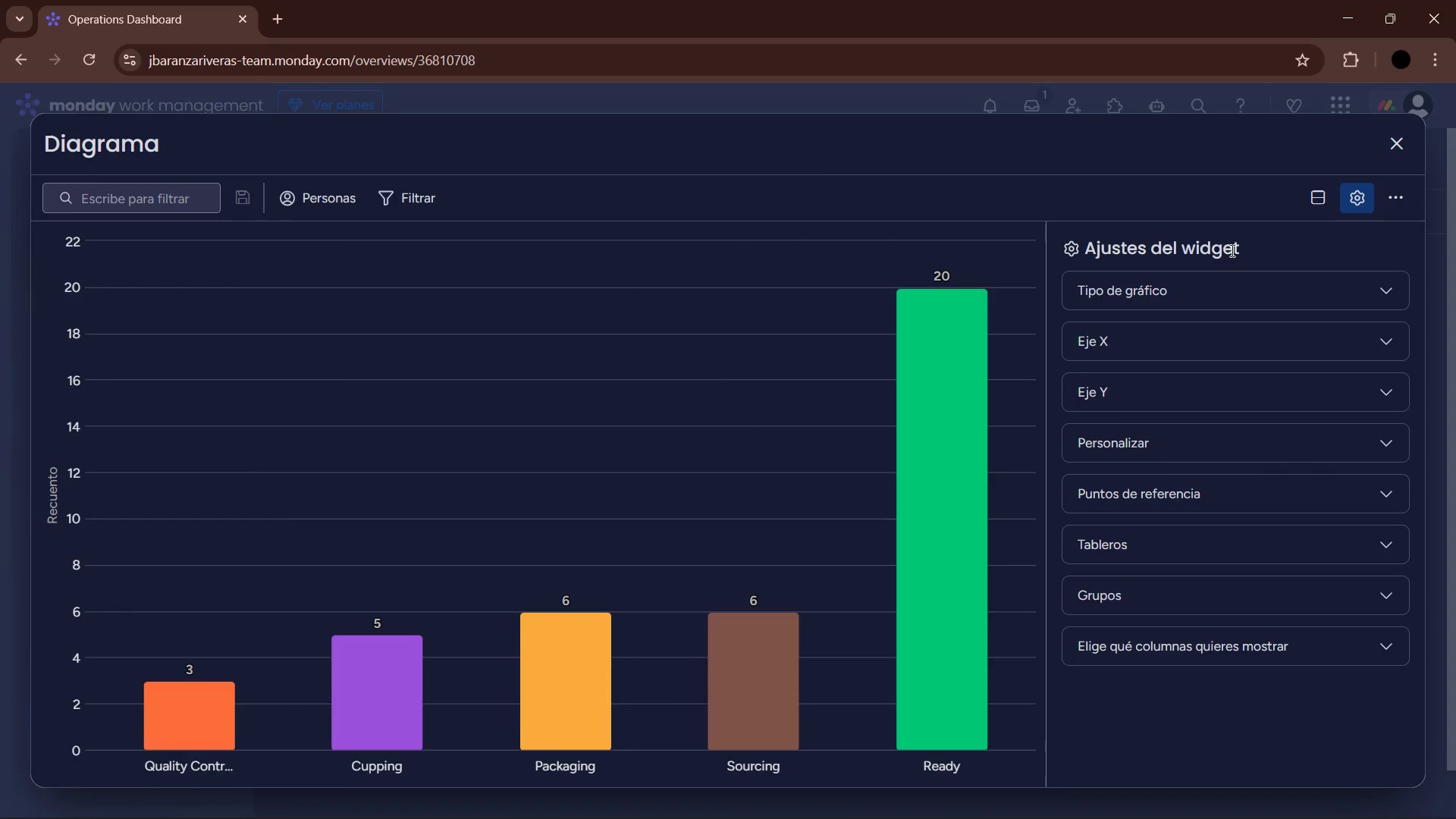 
left_click([1210, 281])
 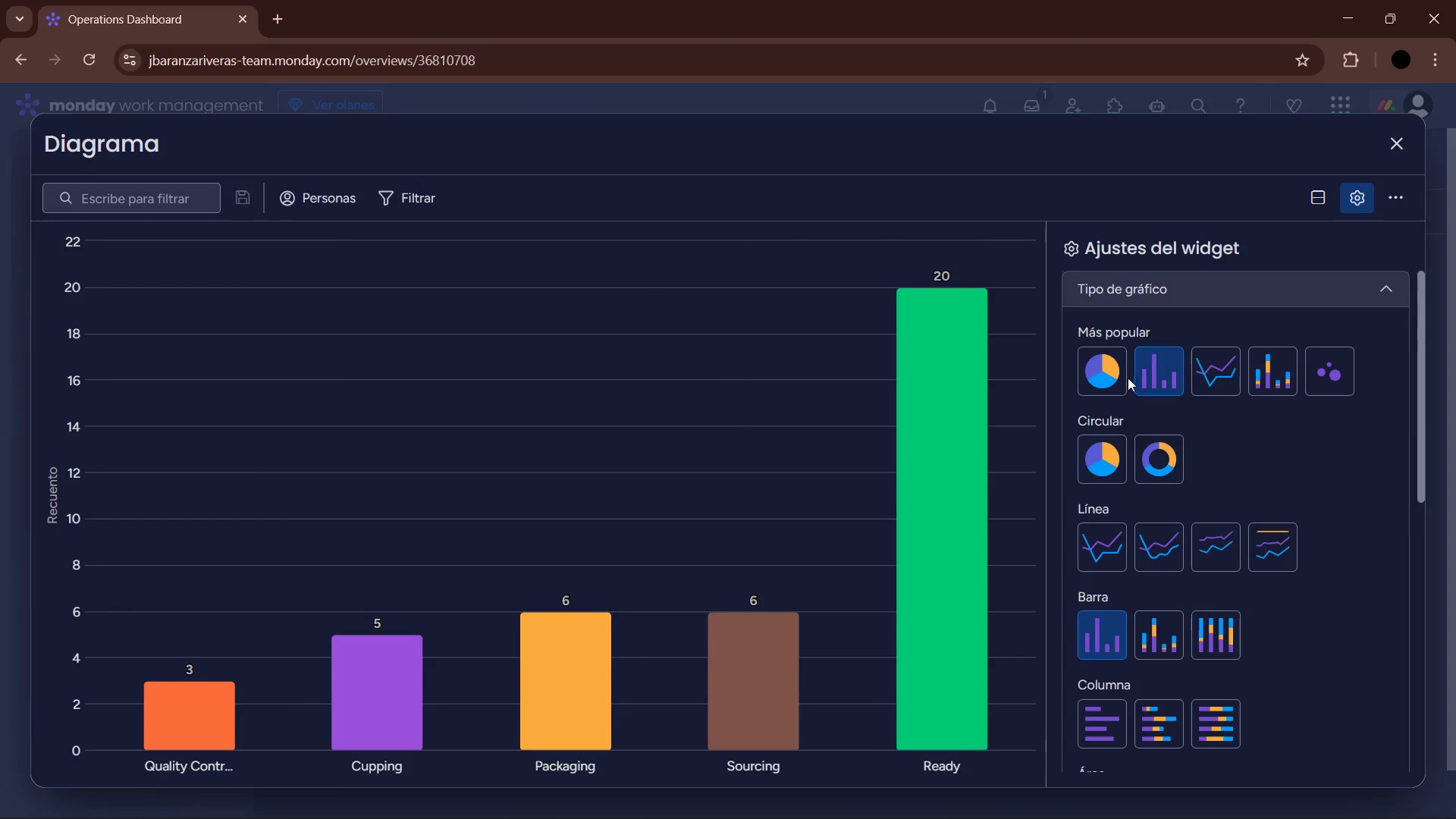 
left_click([1108, 370])
 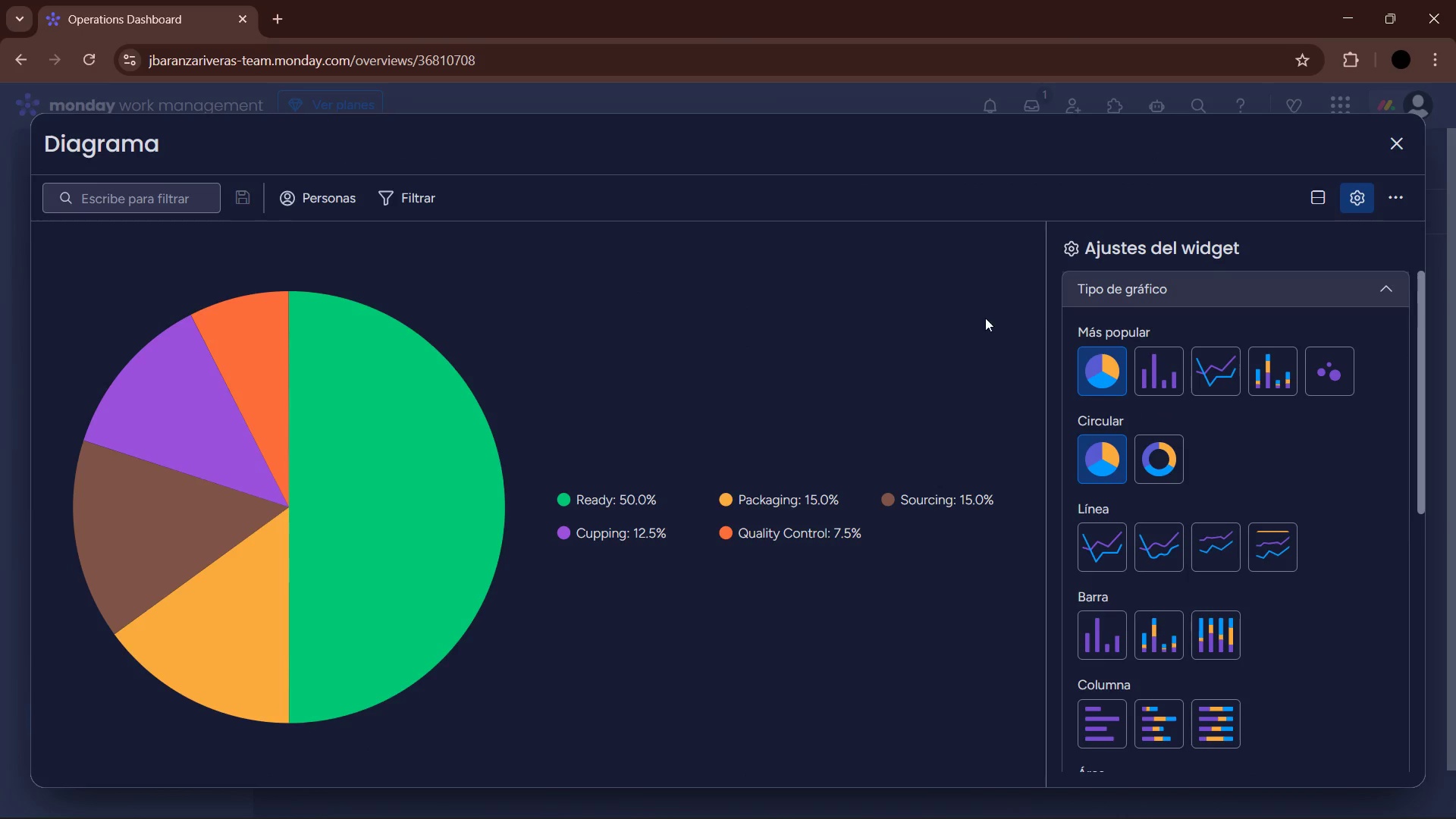 
left_click([1373, 285])
 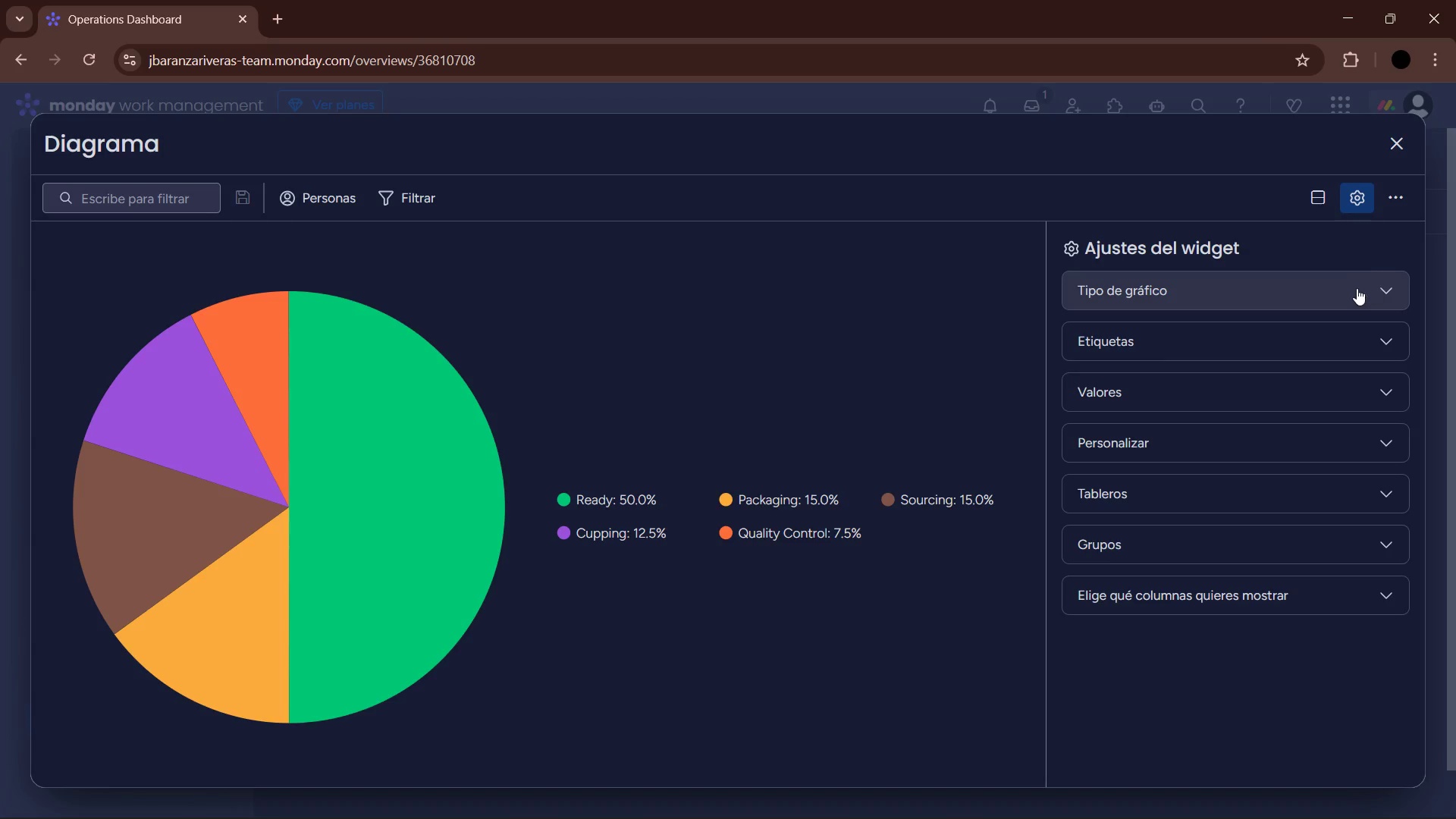 
left_click([1203, 347])
 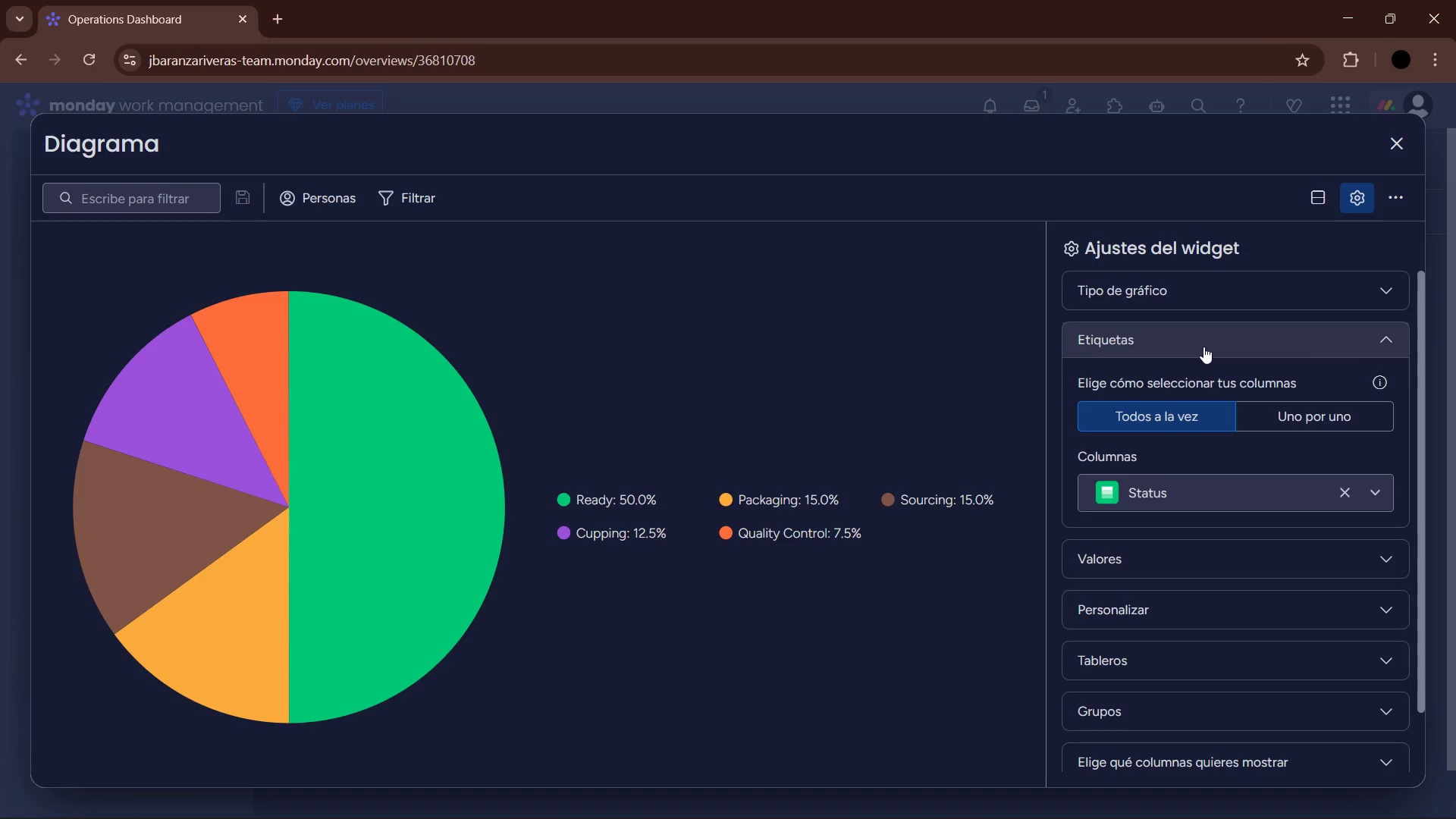 
left_click([1203, 347])
 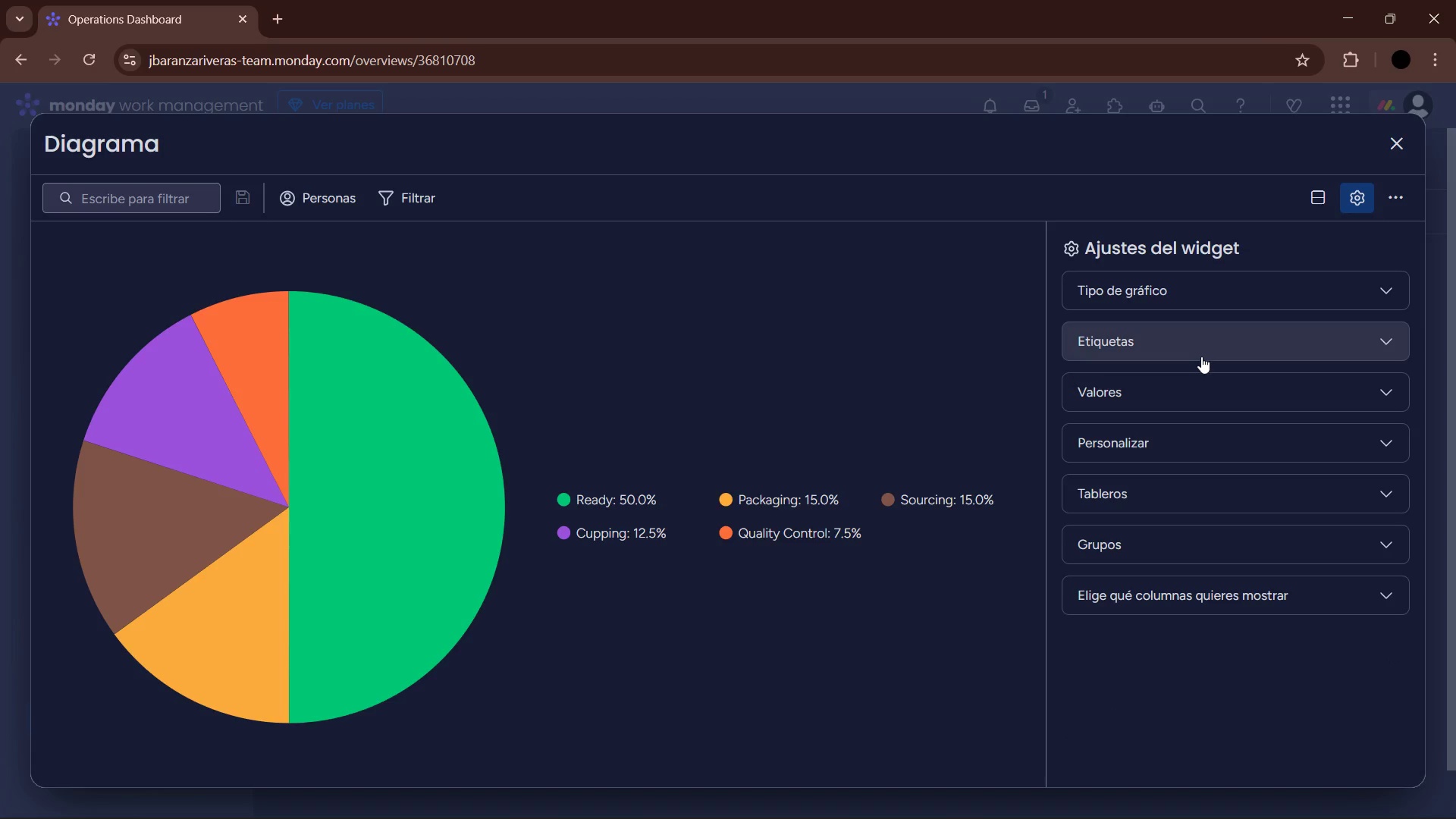 
left_click([1201, 356])
 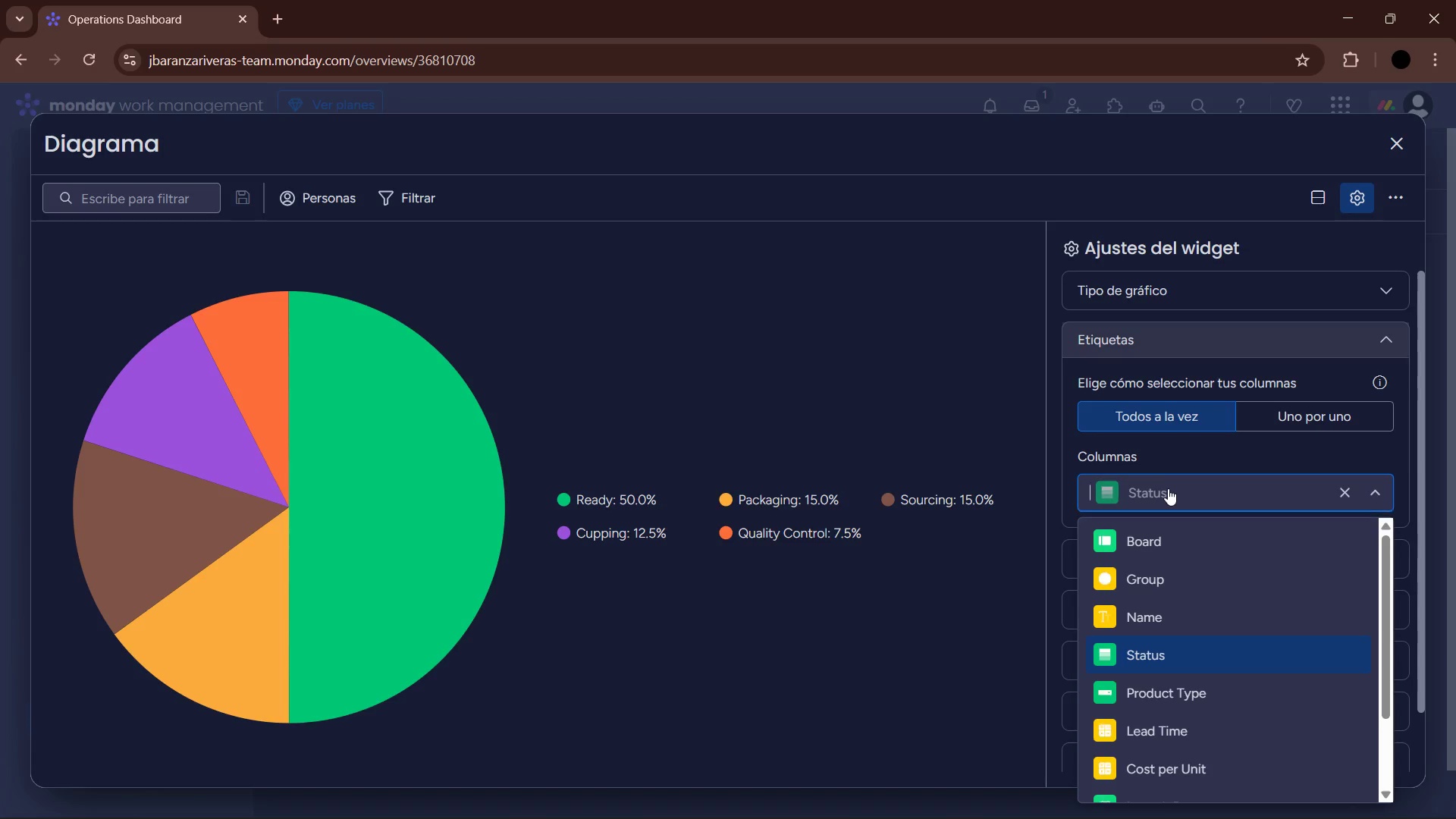 
left_click([1181, 692])
 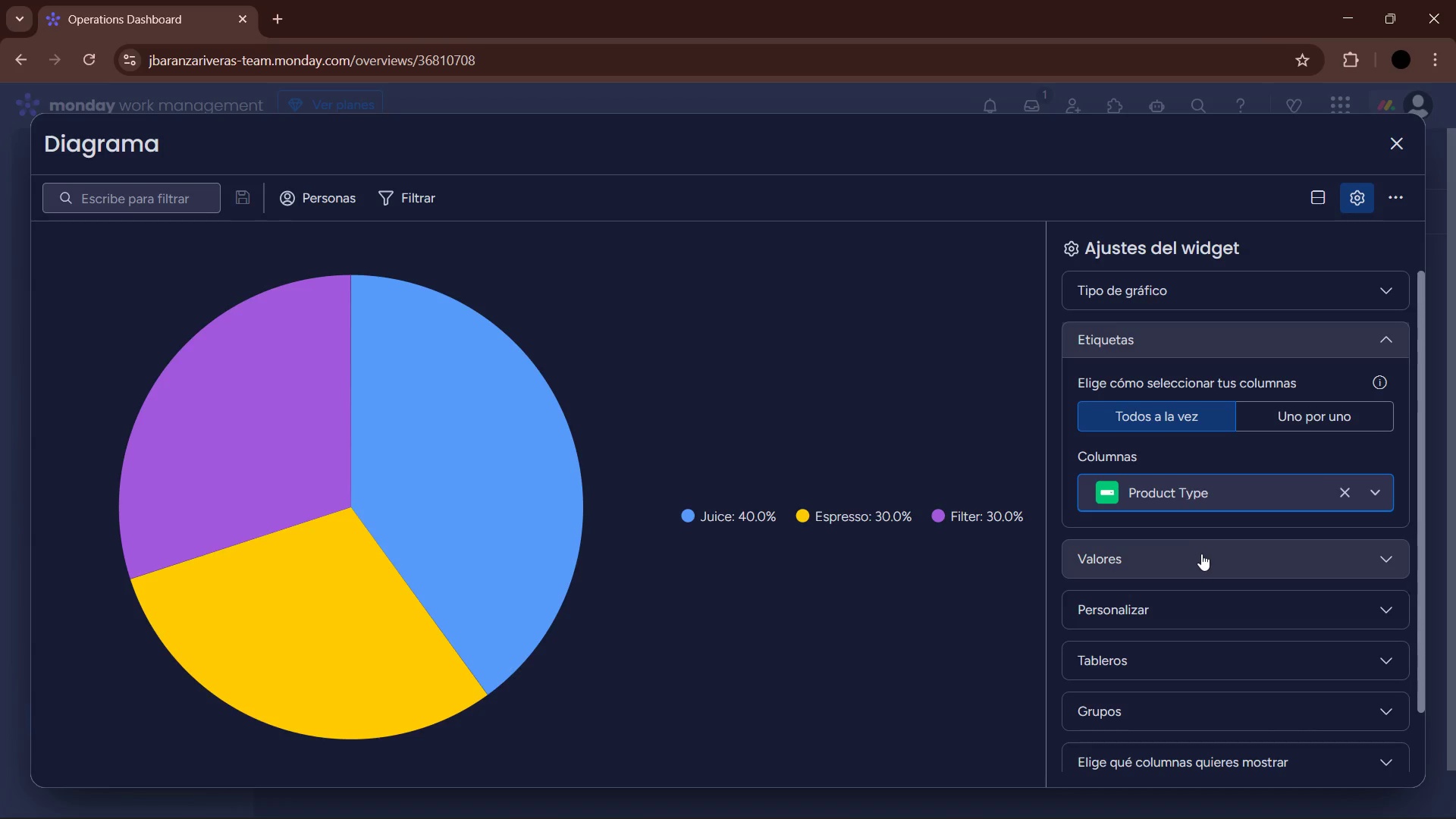 
left_click([1248, 557])
 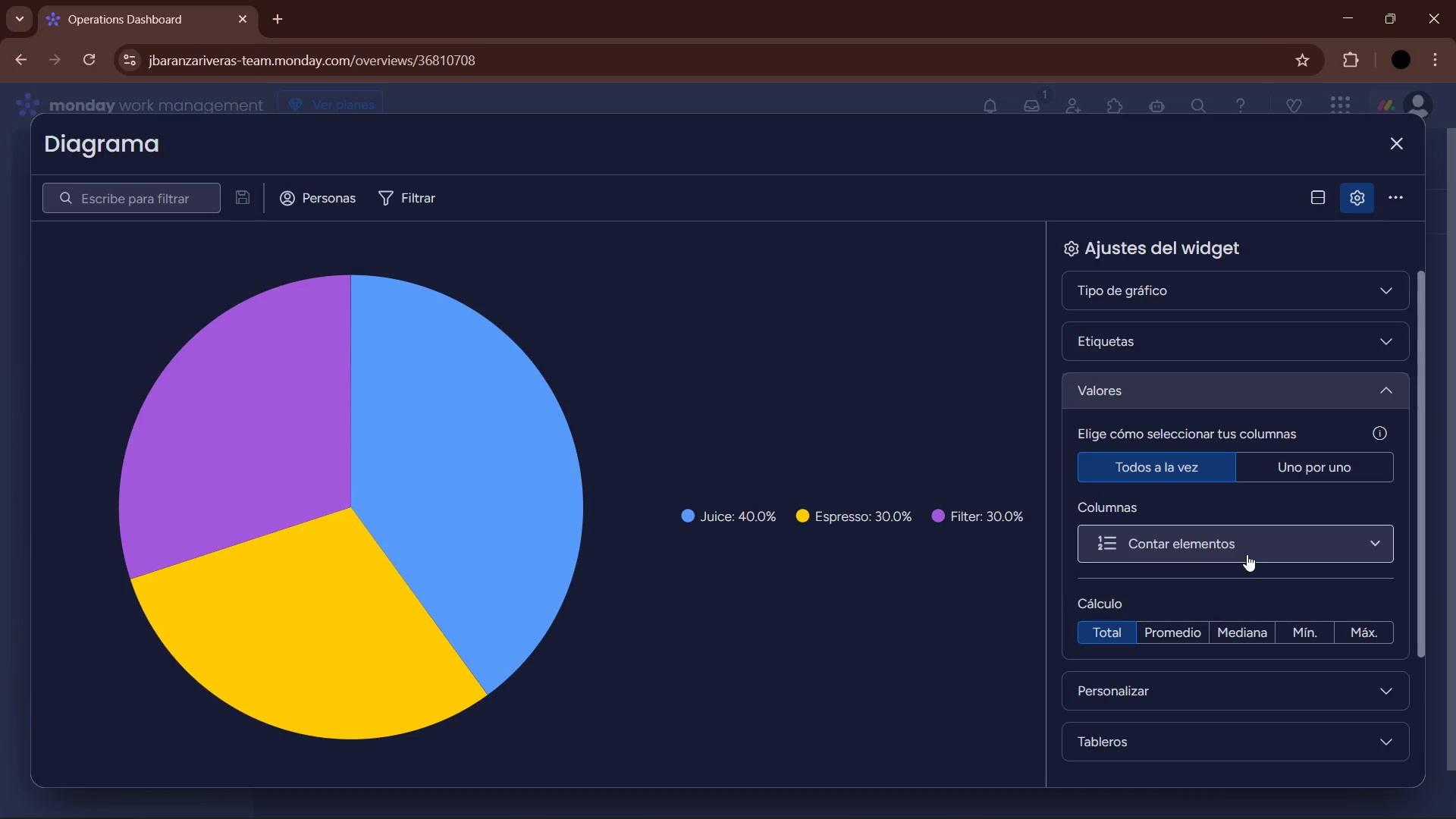 
wait(5.64)
 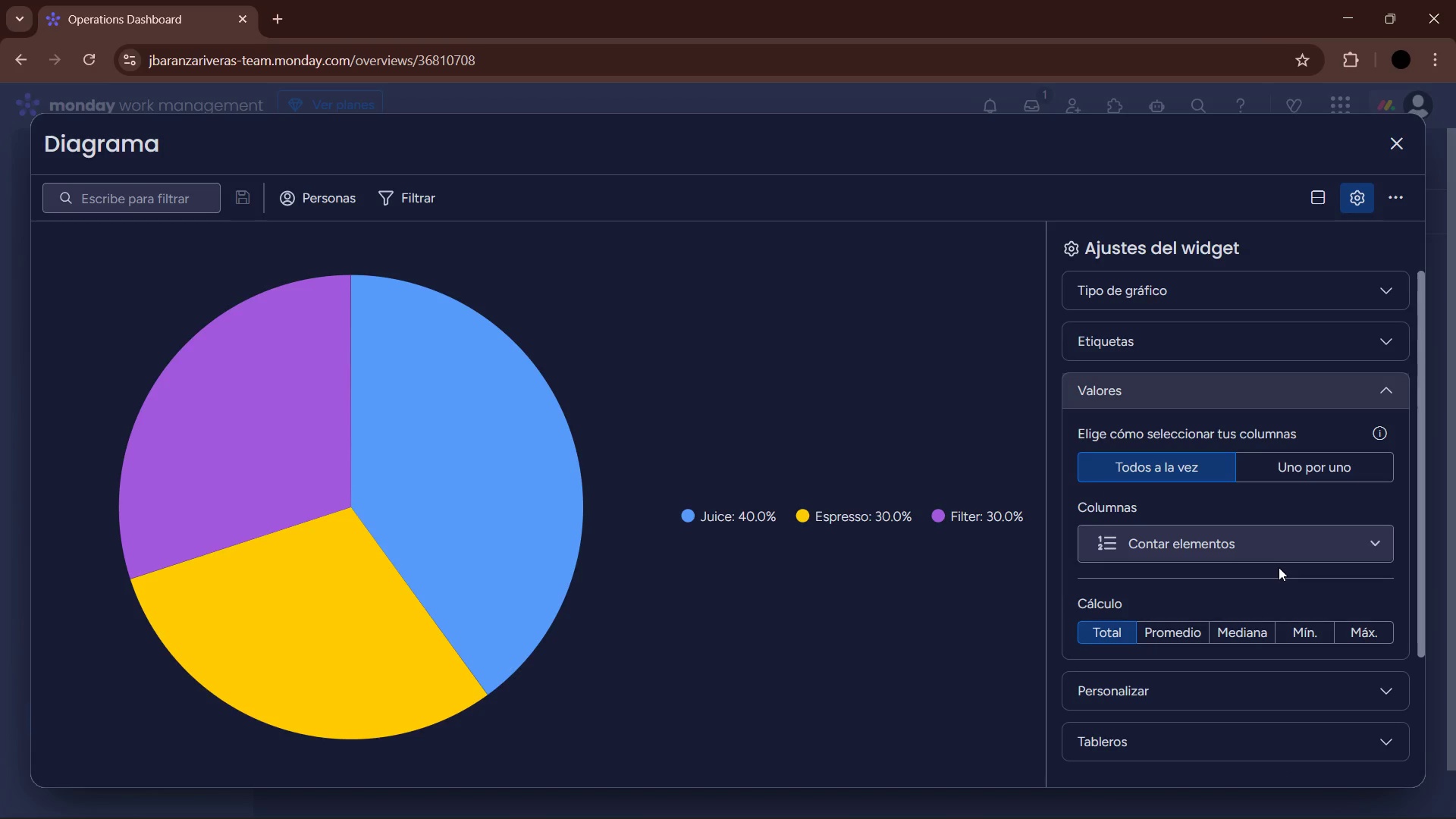 
left_click([1247, 555])
 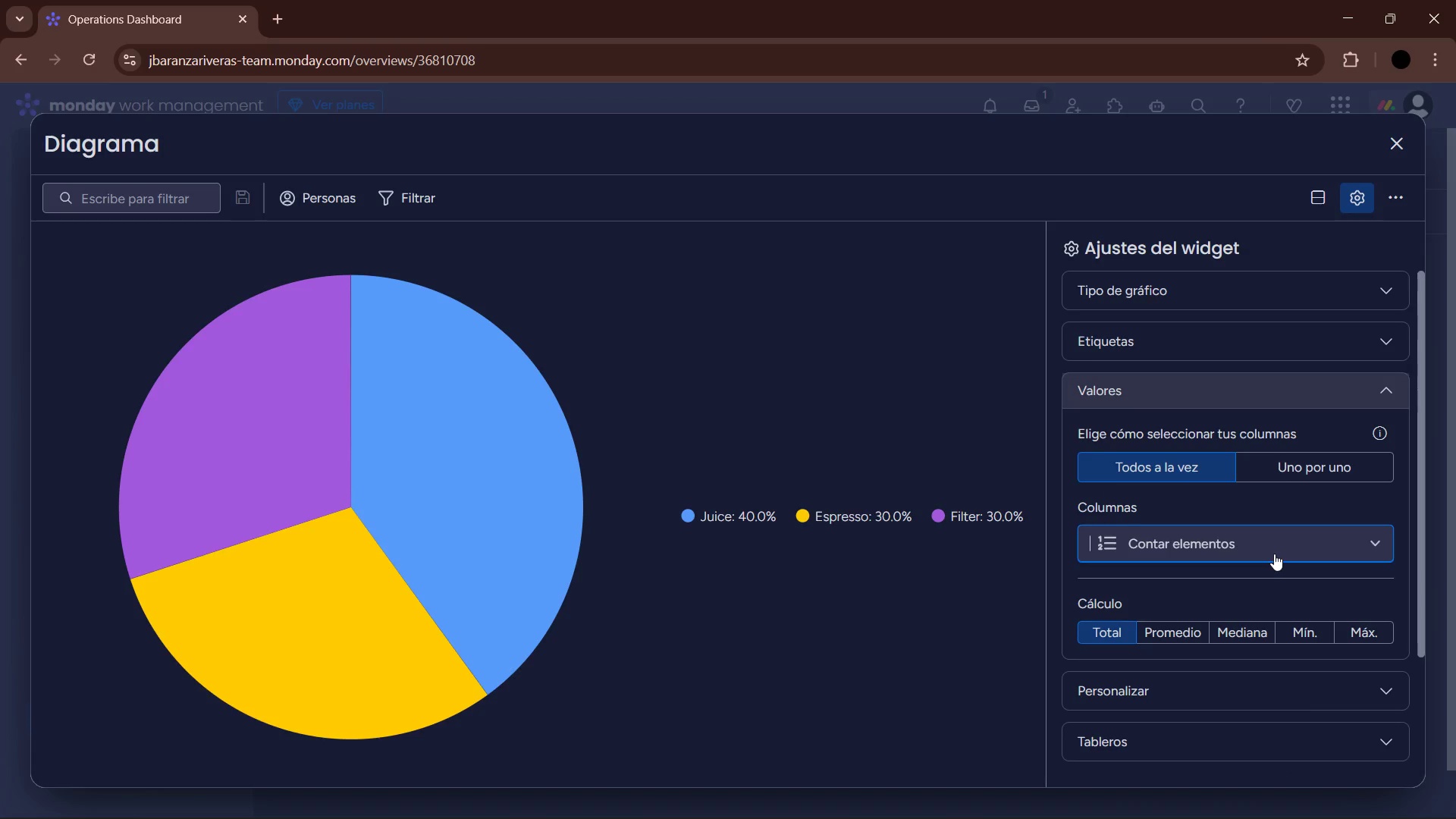 
scroll: coordinate [1260, 560], scroll_direction: down, amount: 2.0
 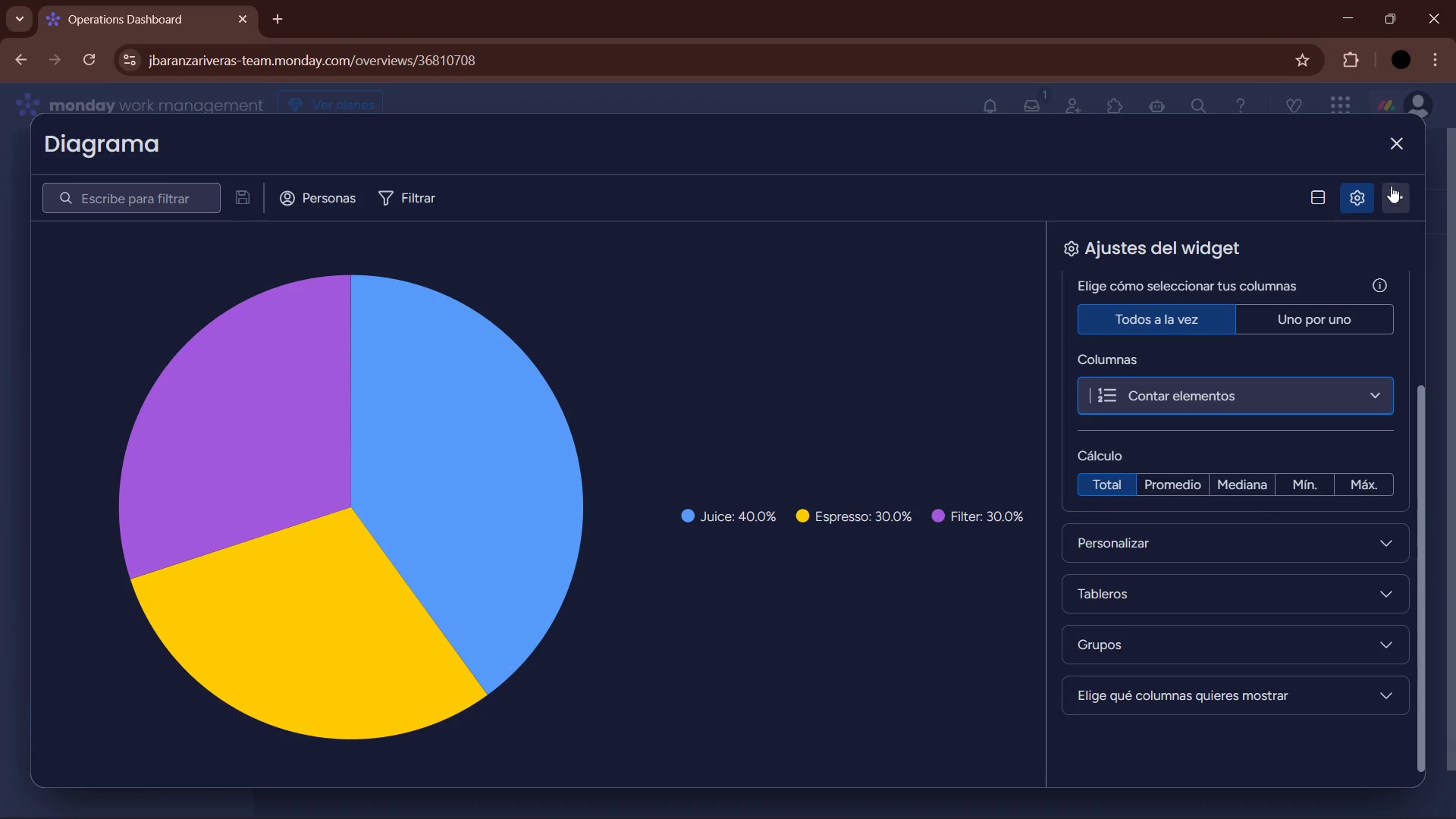 
left_click([1395, 137])
 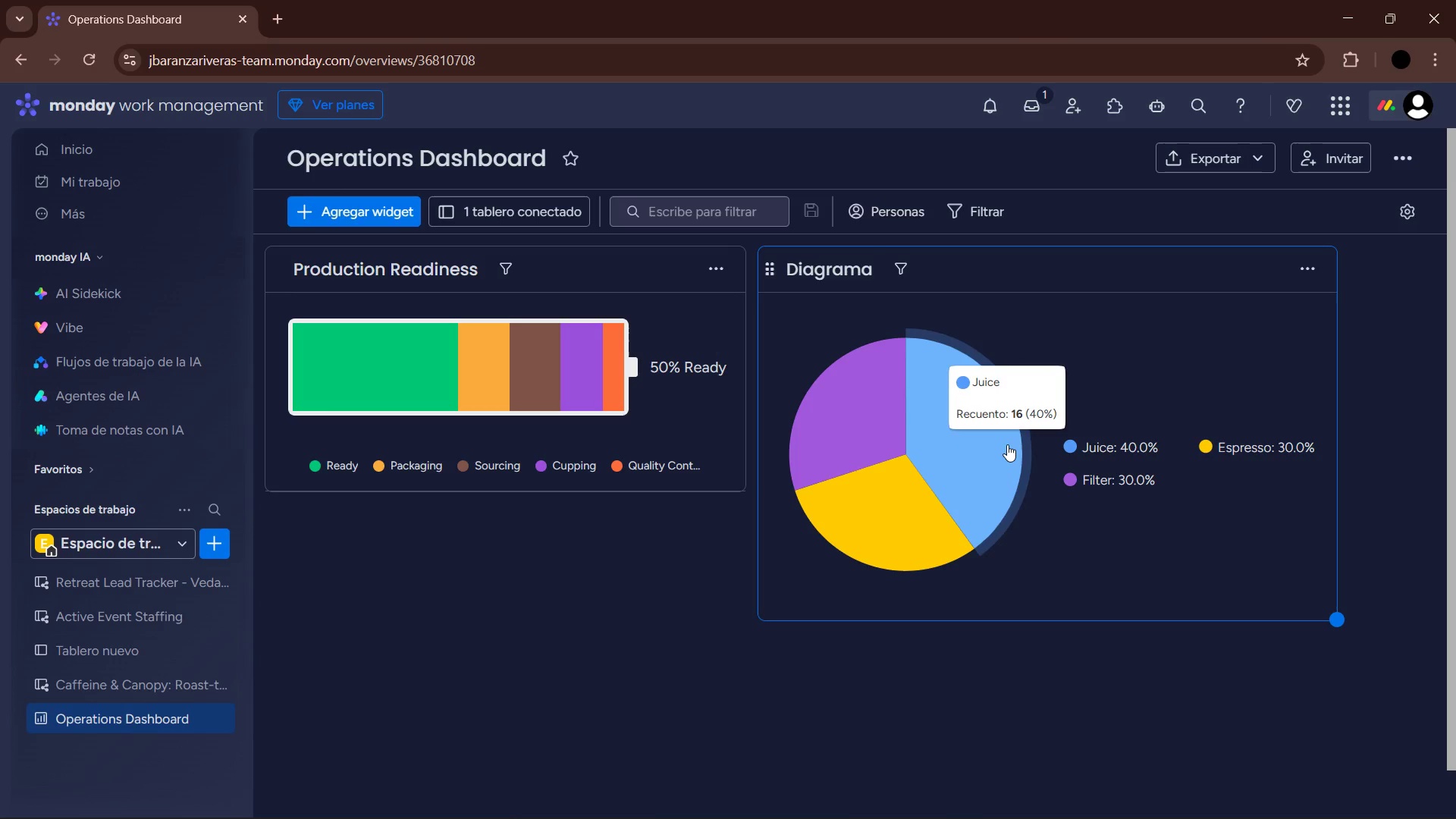 
wait(7.73)
 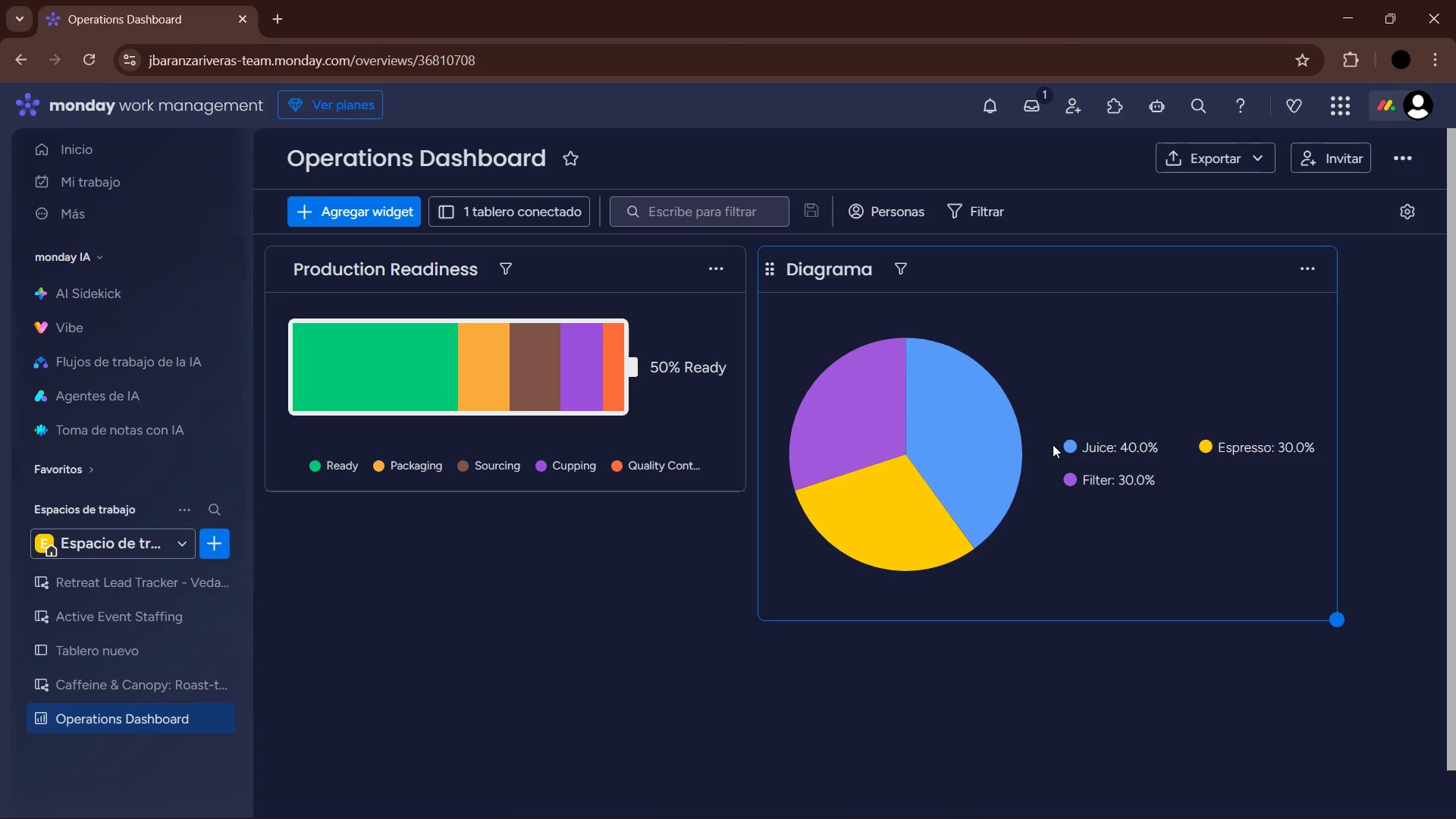 
left_click_drag(start_coordinate=[886, 268], to_coordinate=[786, 268])
 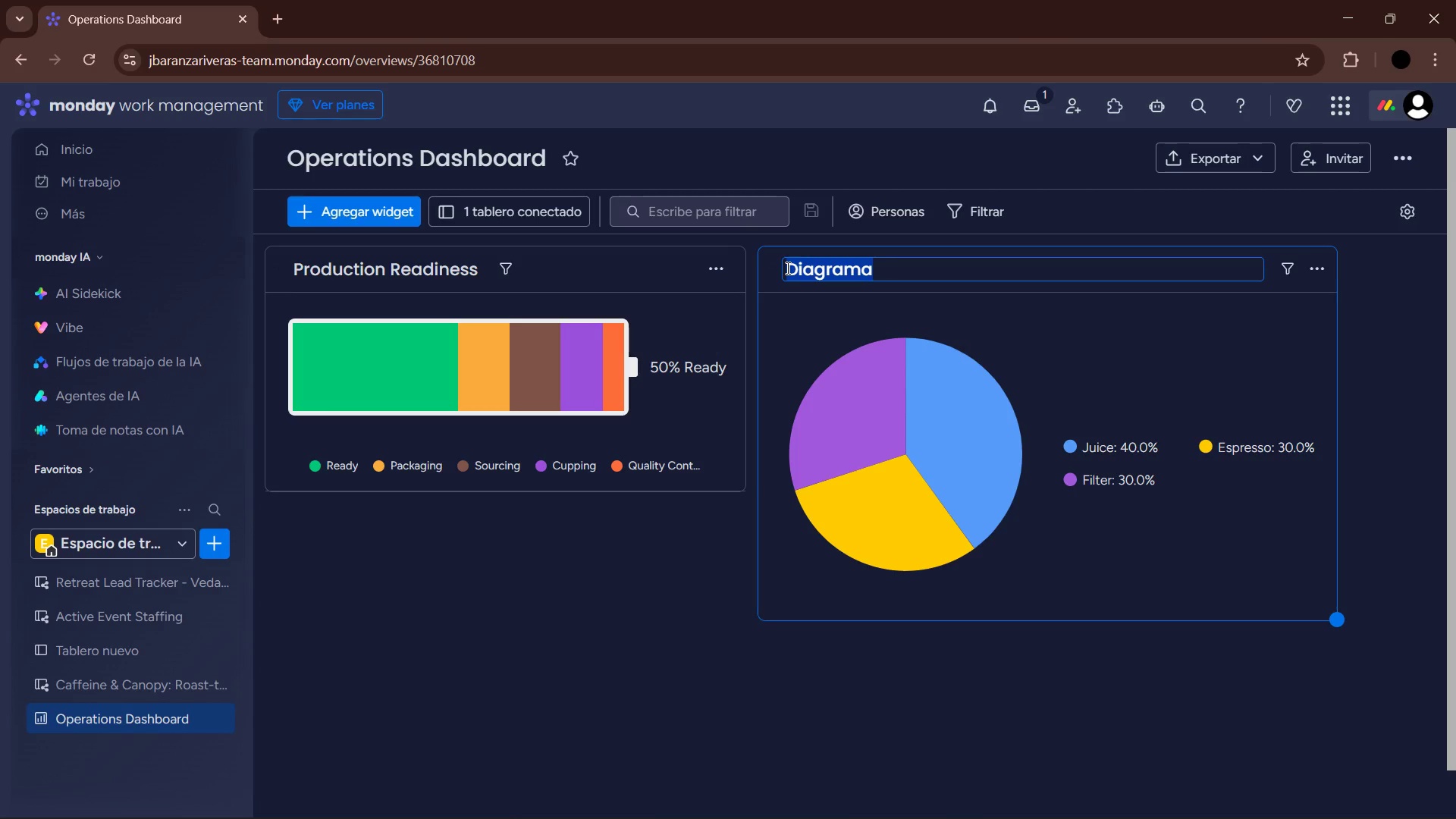 
type(Inventory Mix> Espresso vs. Filter vs. Juice)
 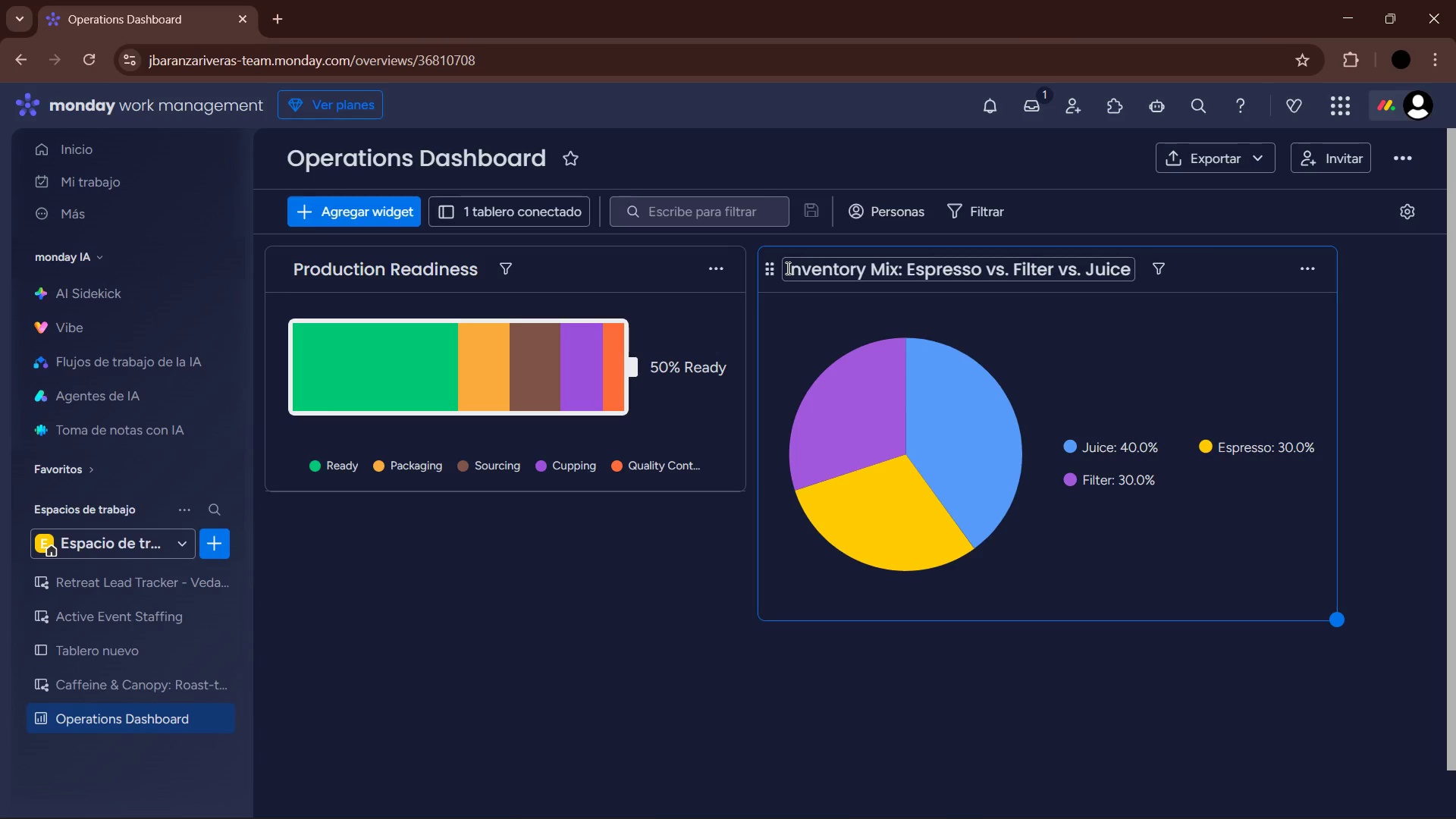 
 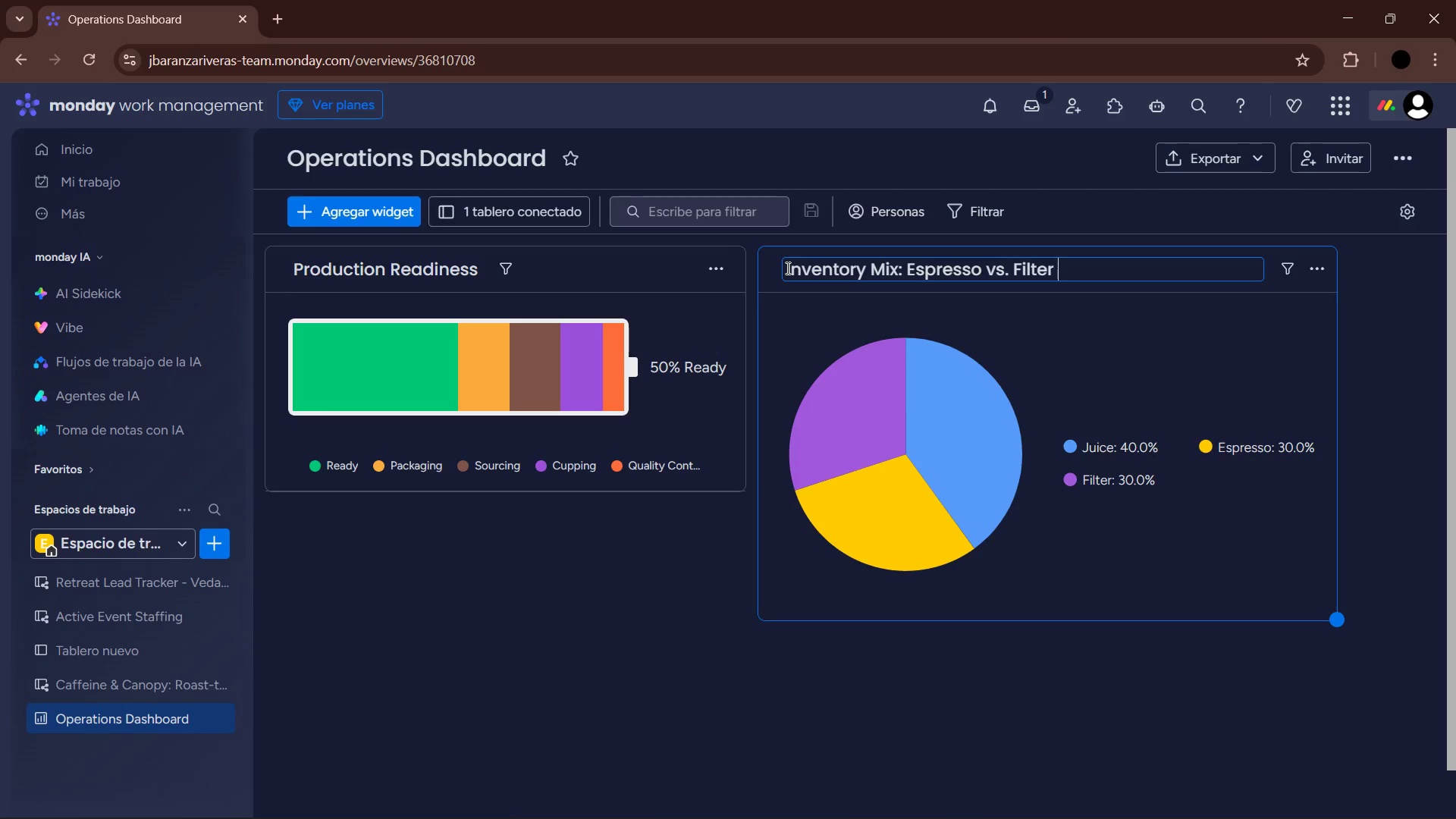 
key(Enter)
 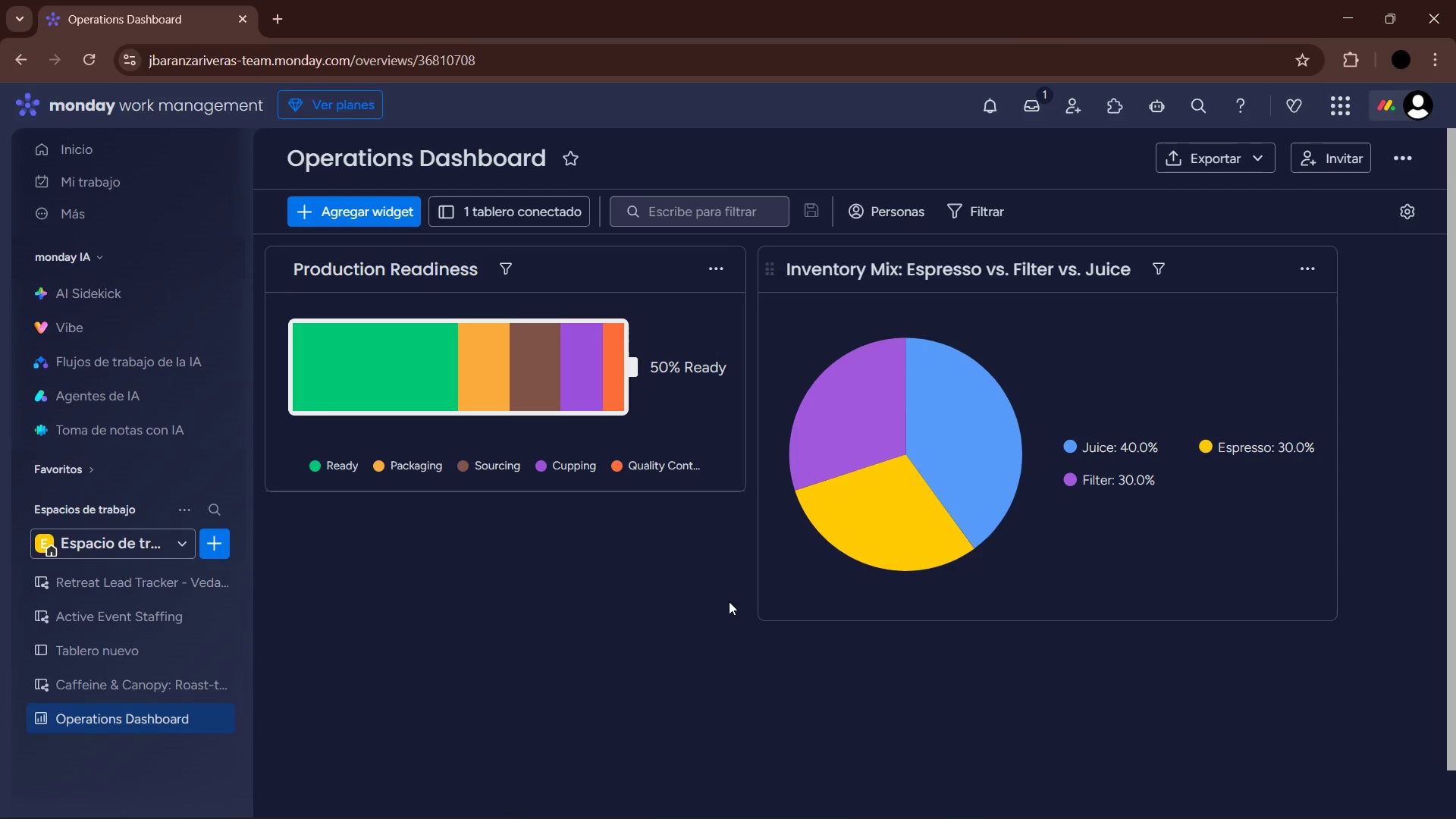 
left_click([600, 680])
 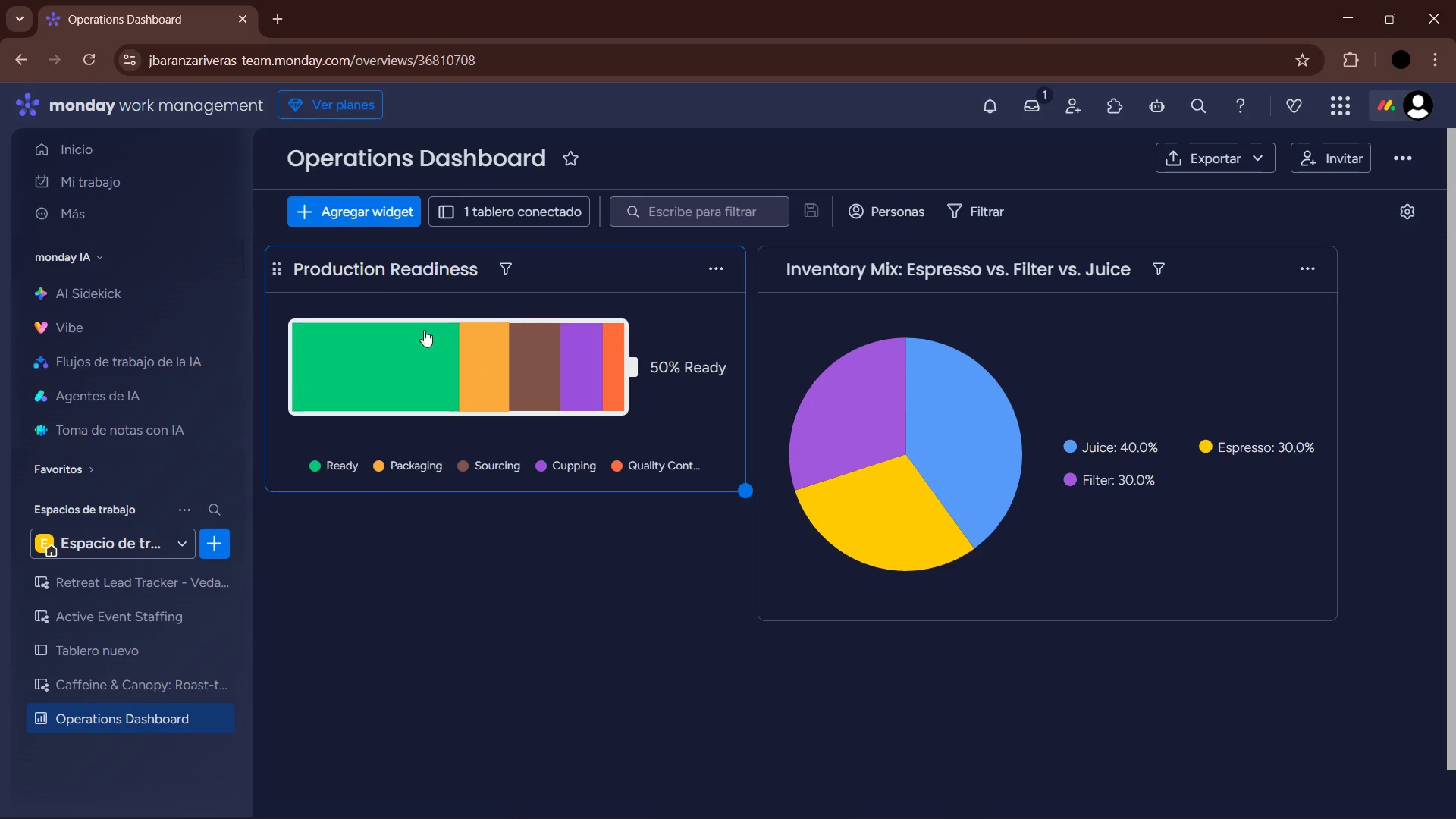 
left_click([340, 205])
 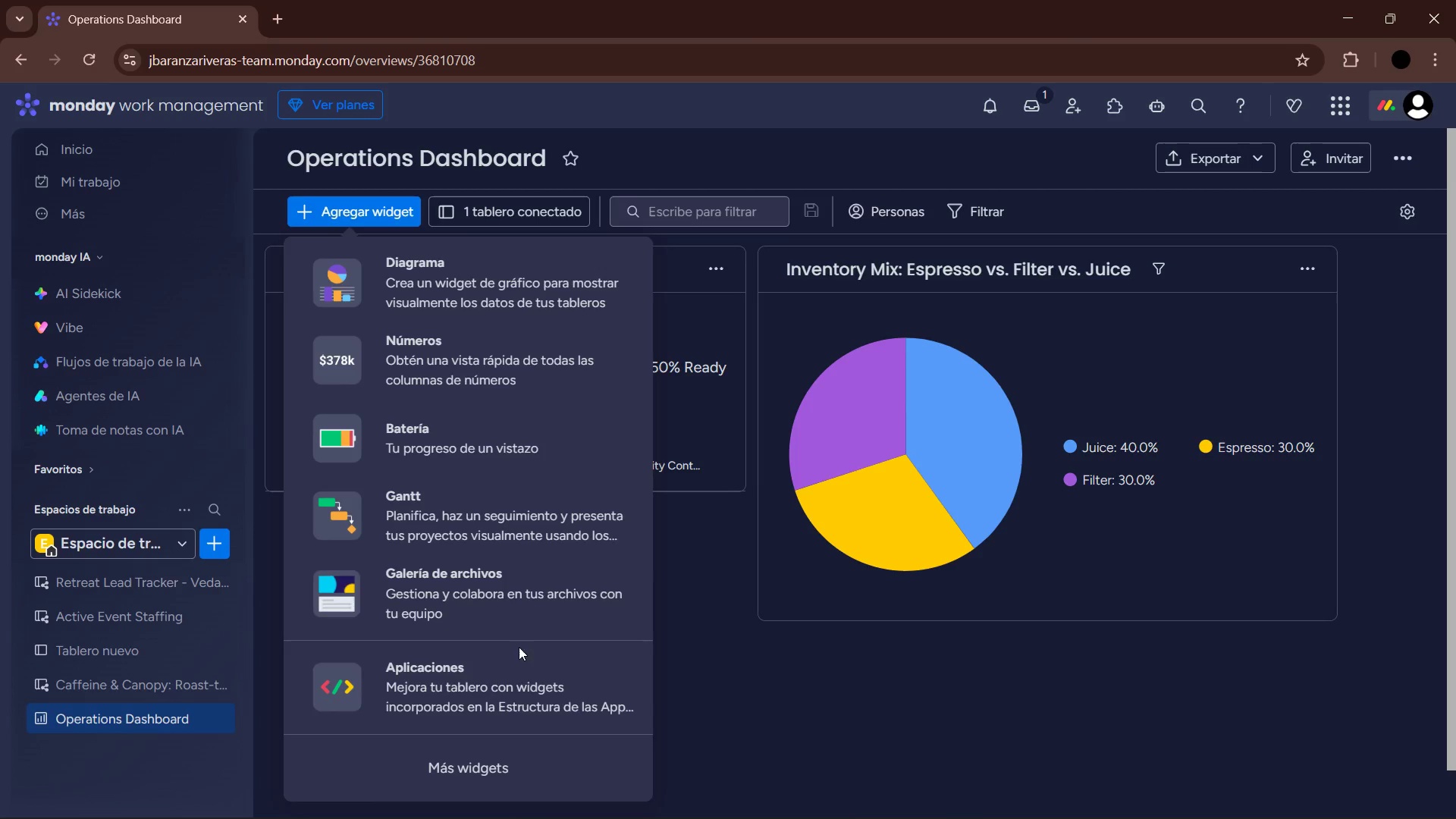 
left_click([510, 756])
 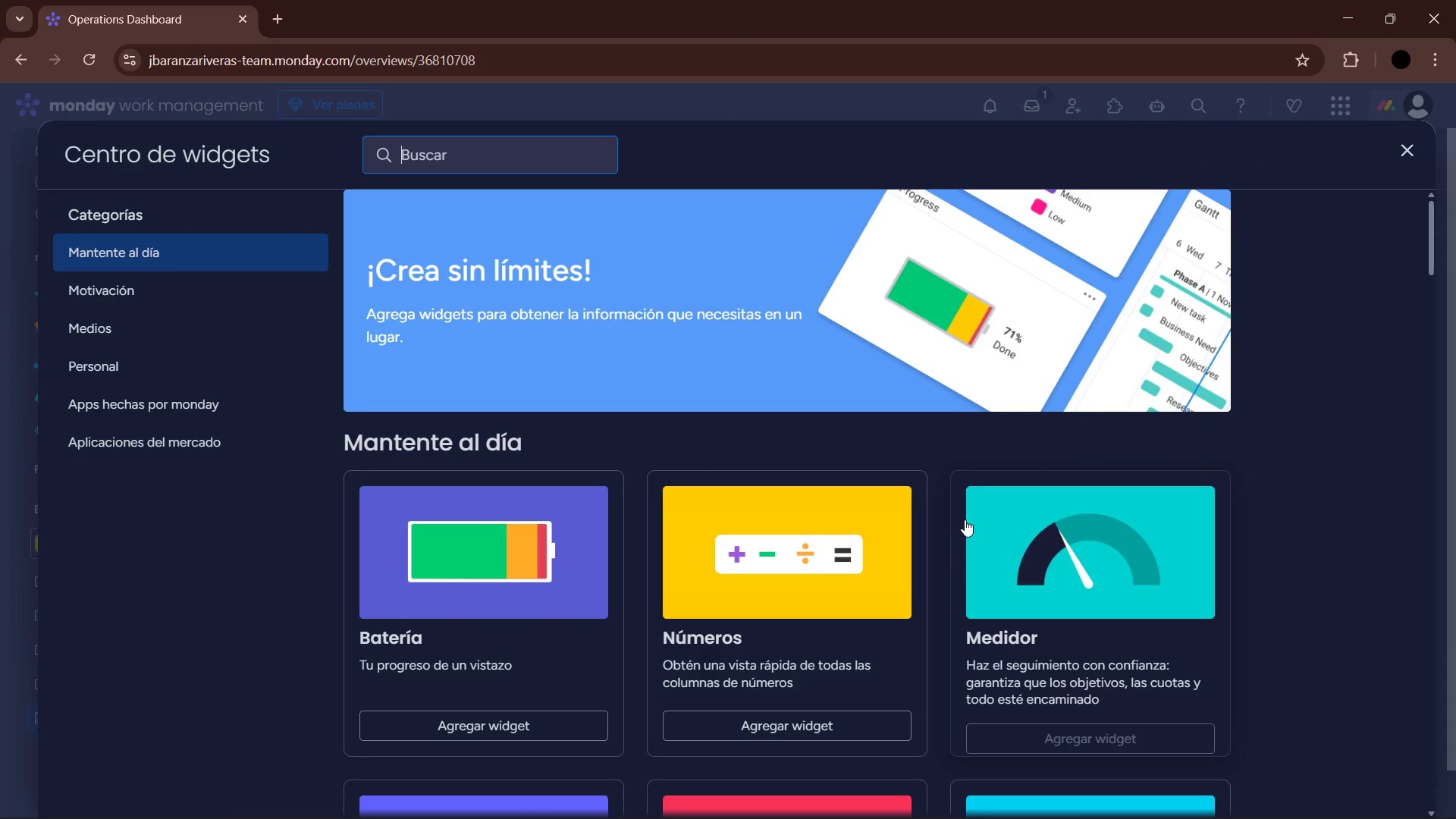 
scroll: coordinate [617, 639], scroll_direction: down, amount: 11.0
 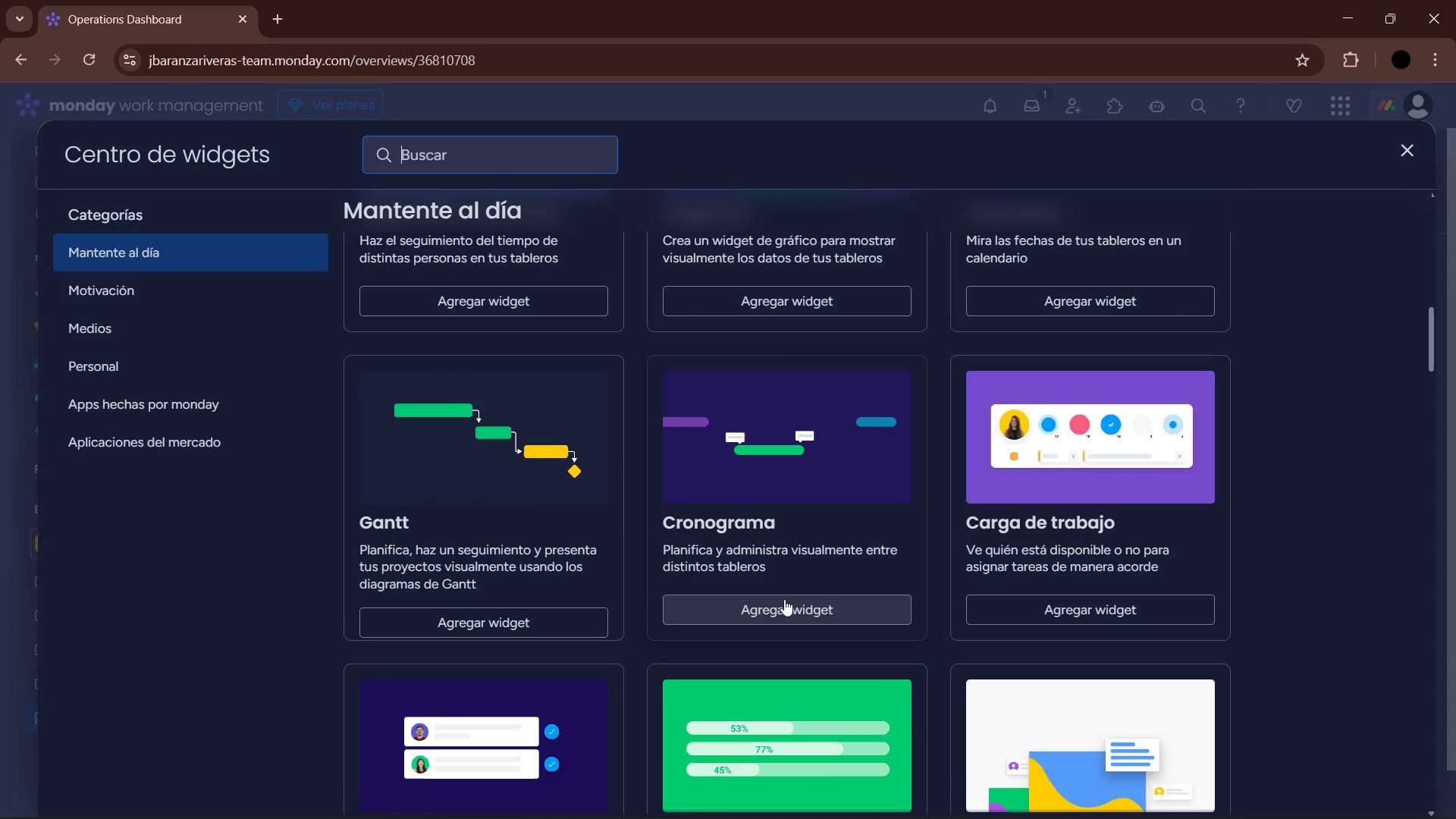 
left_click([784, 604])
 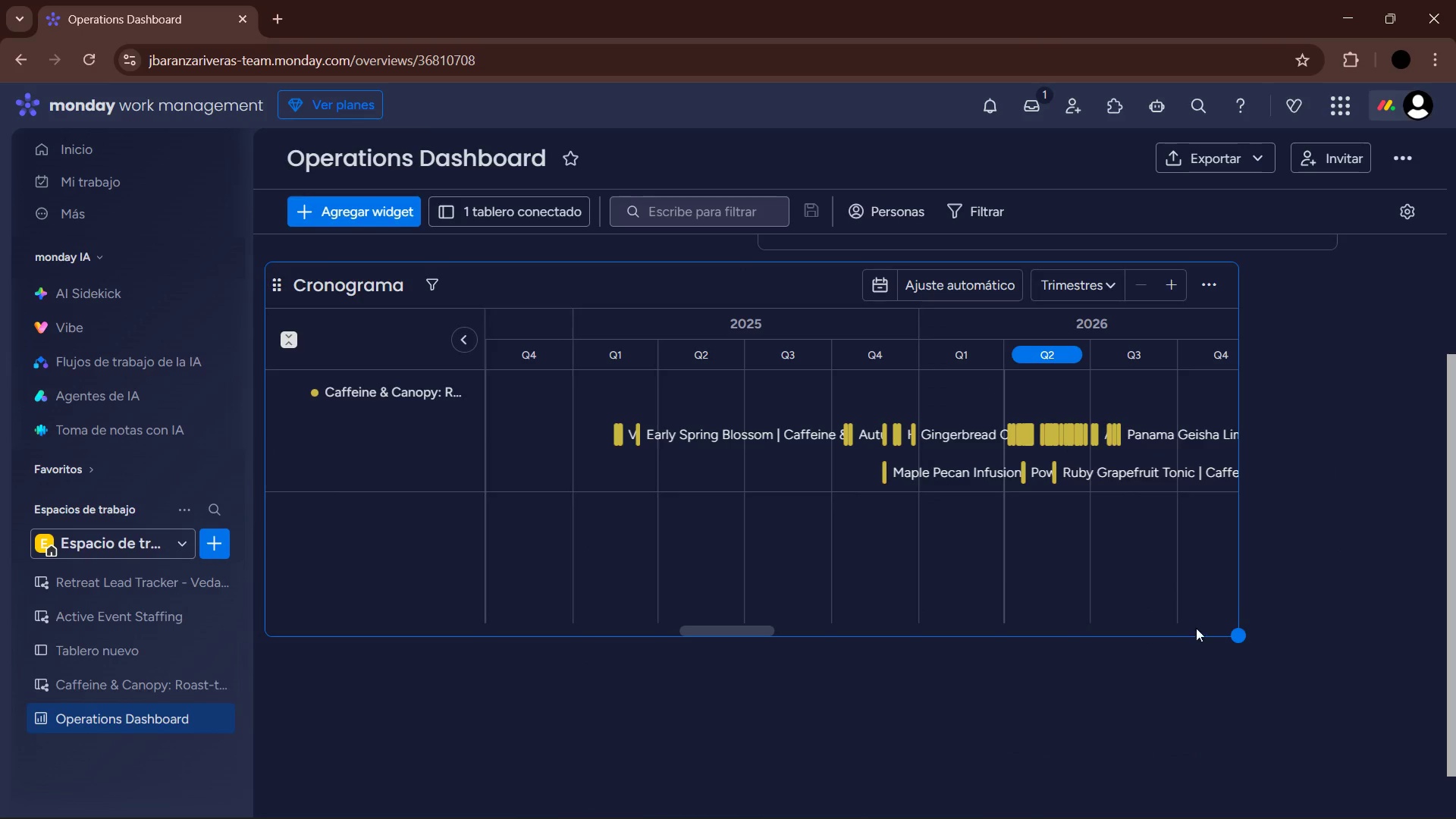 
left_click_drag(start_coordinate=[1238, 632], to_coordinate=[1439, 673])
 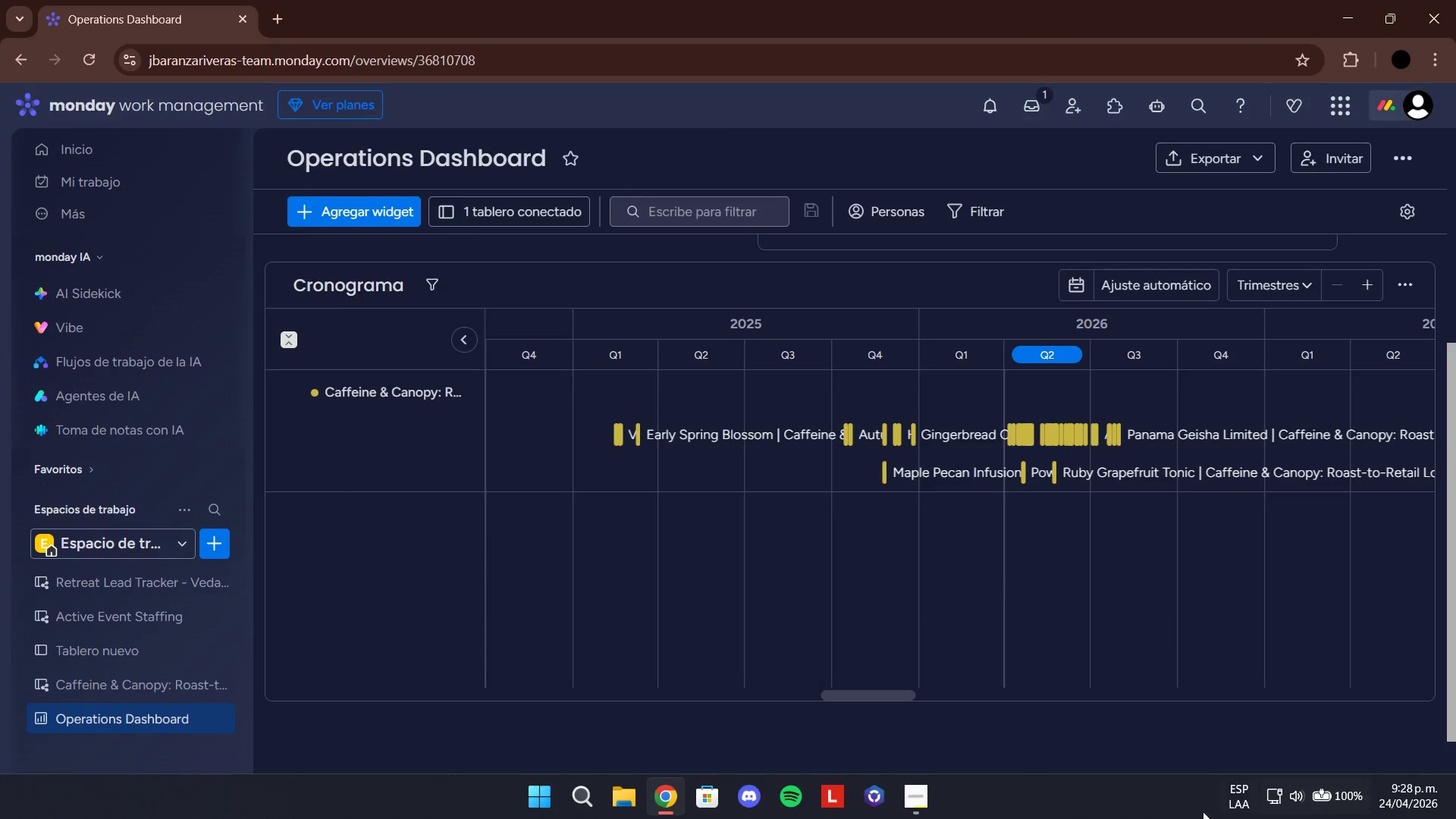 
left_click([919, 792])